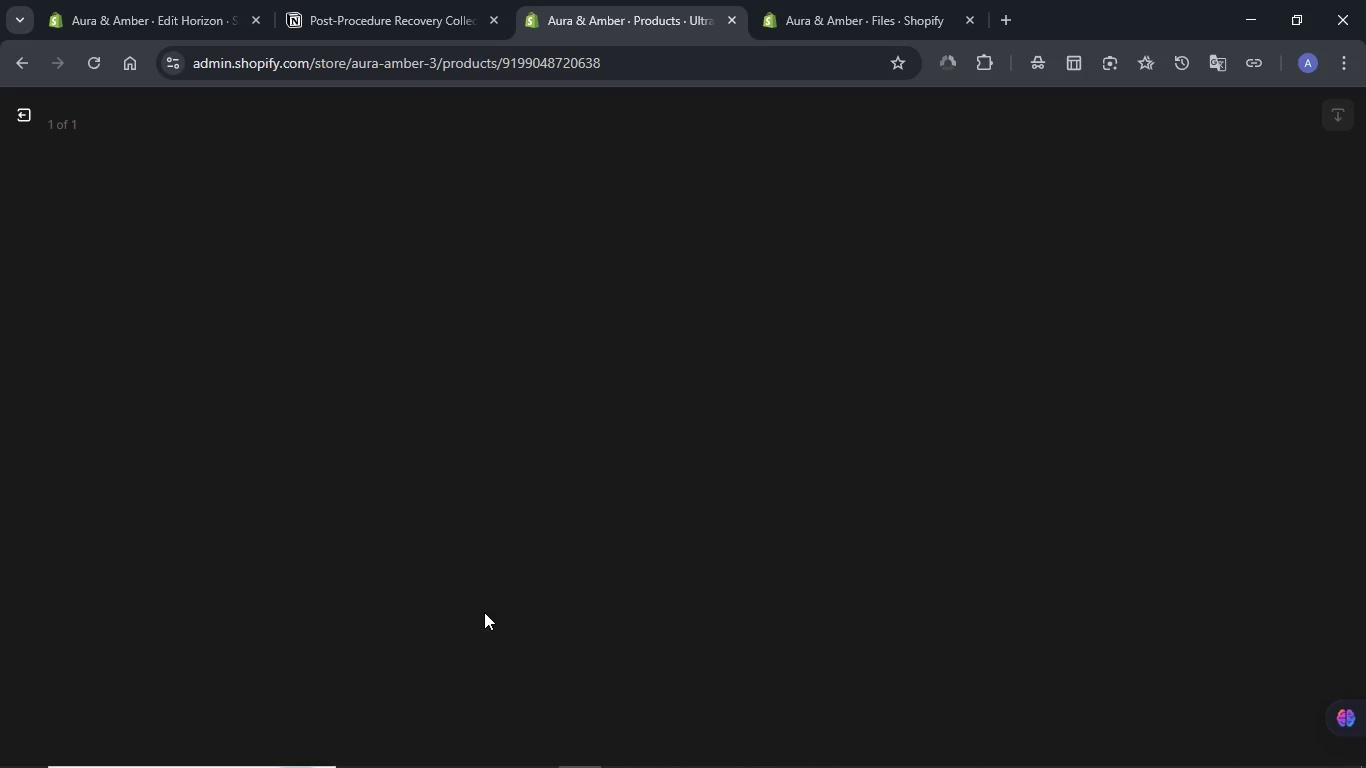 
wait(7.23)
 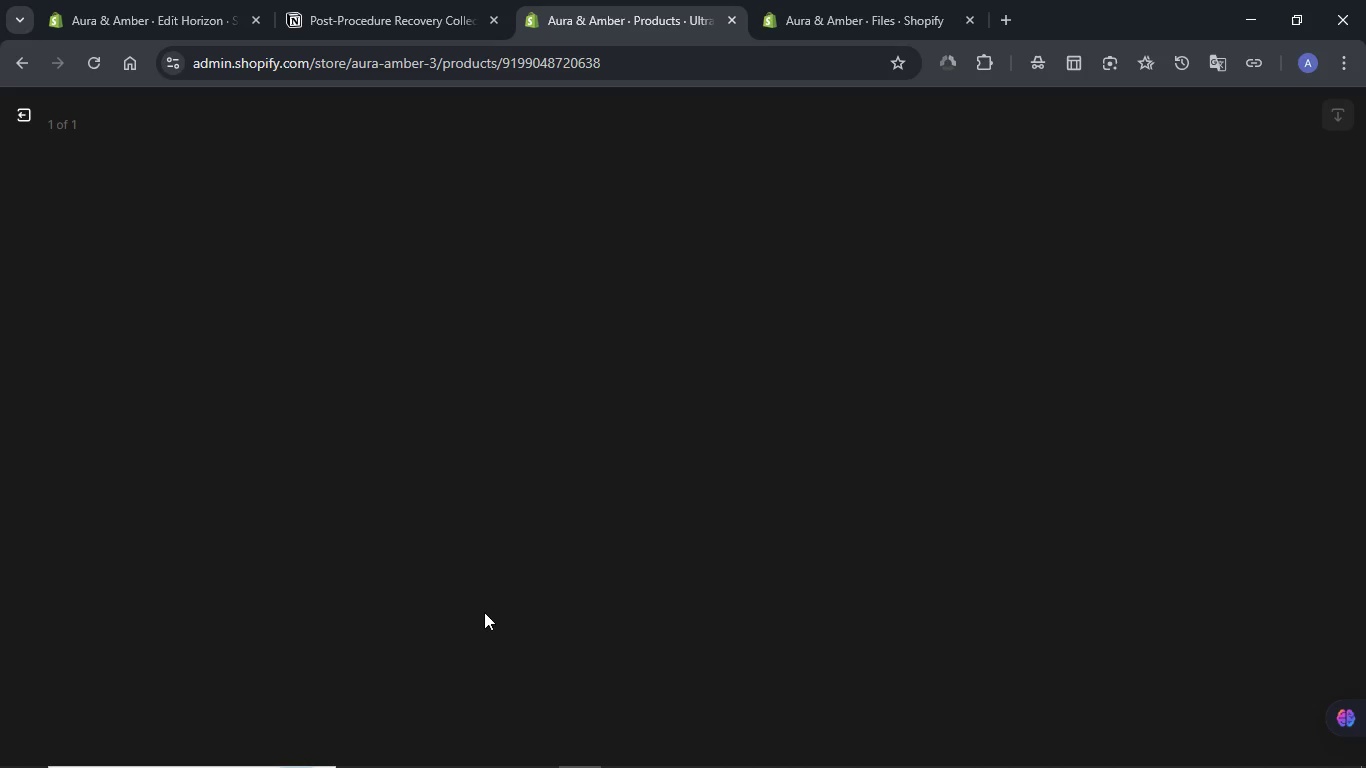 
left_click([1111, 338])
 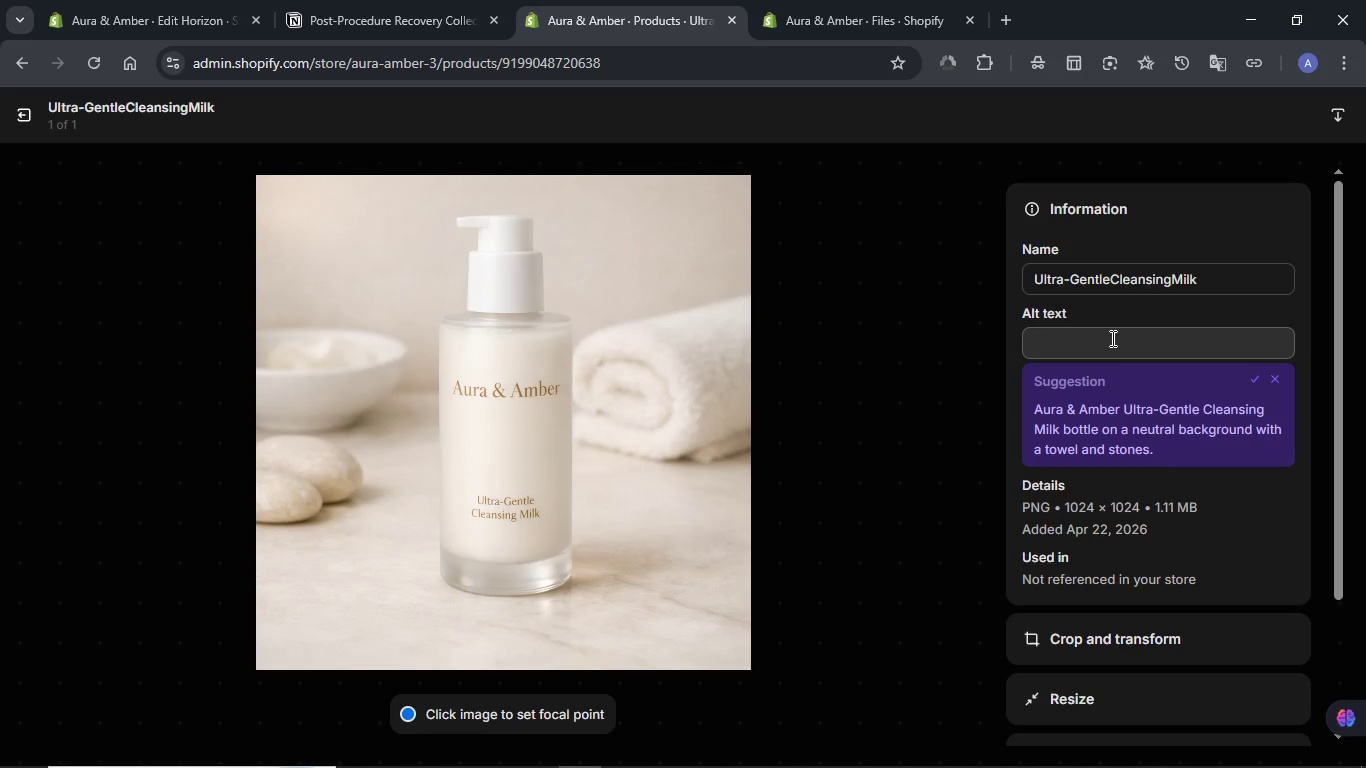 
key(Control+V)
 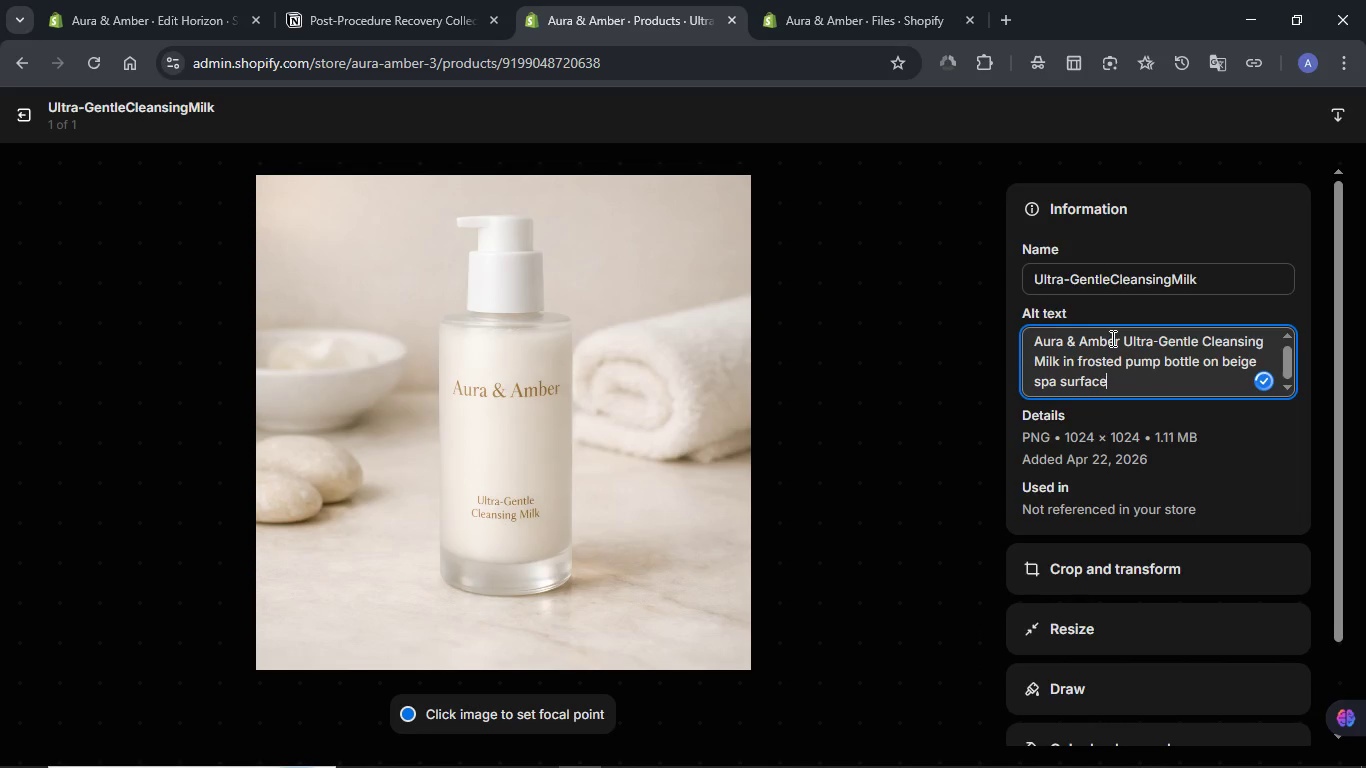 
left_click([1296, 112])
 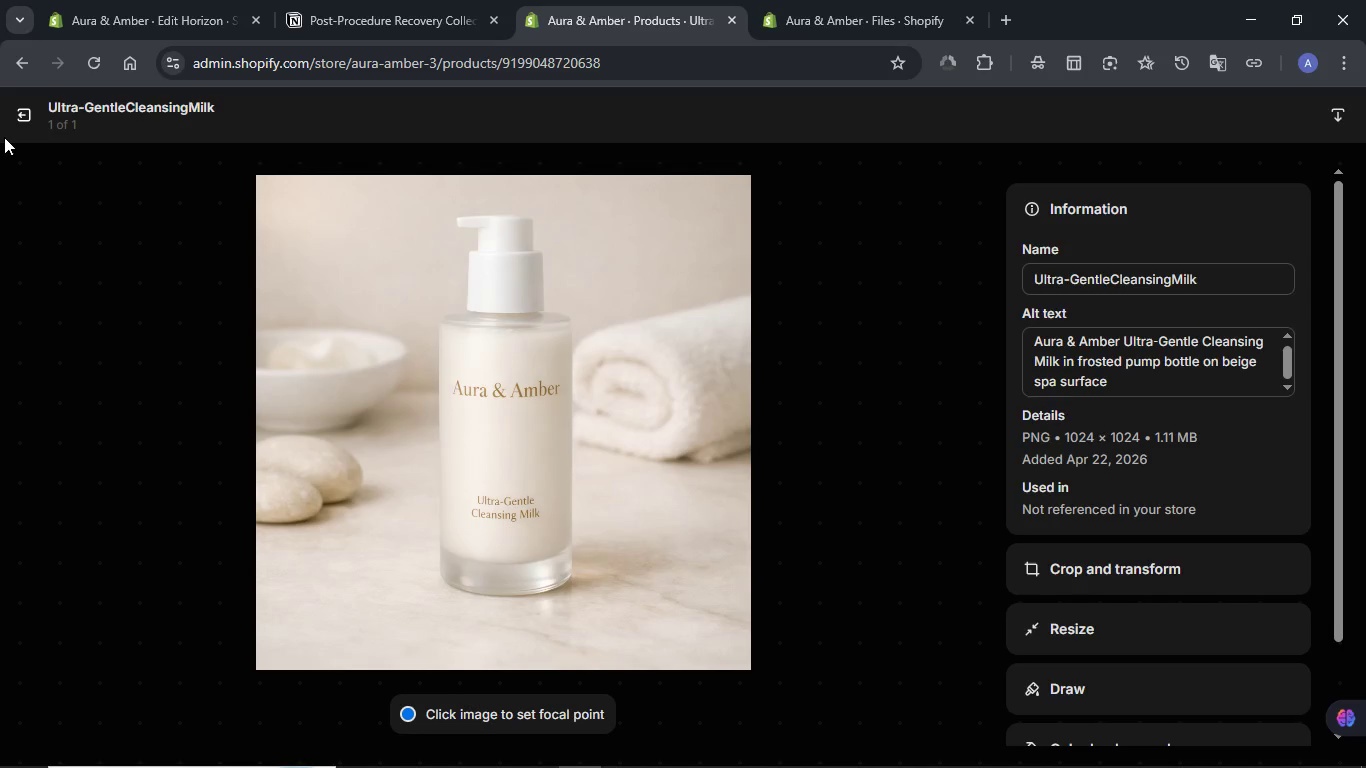 
wait(6.44)
 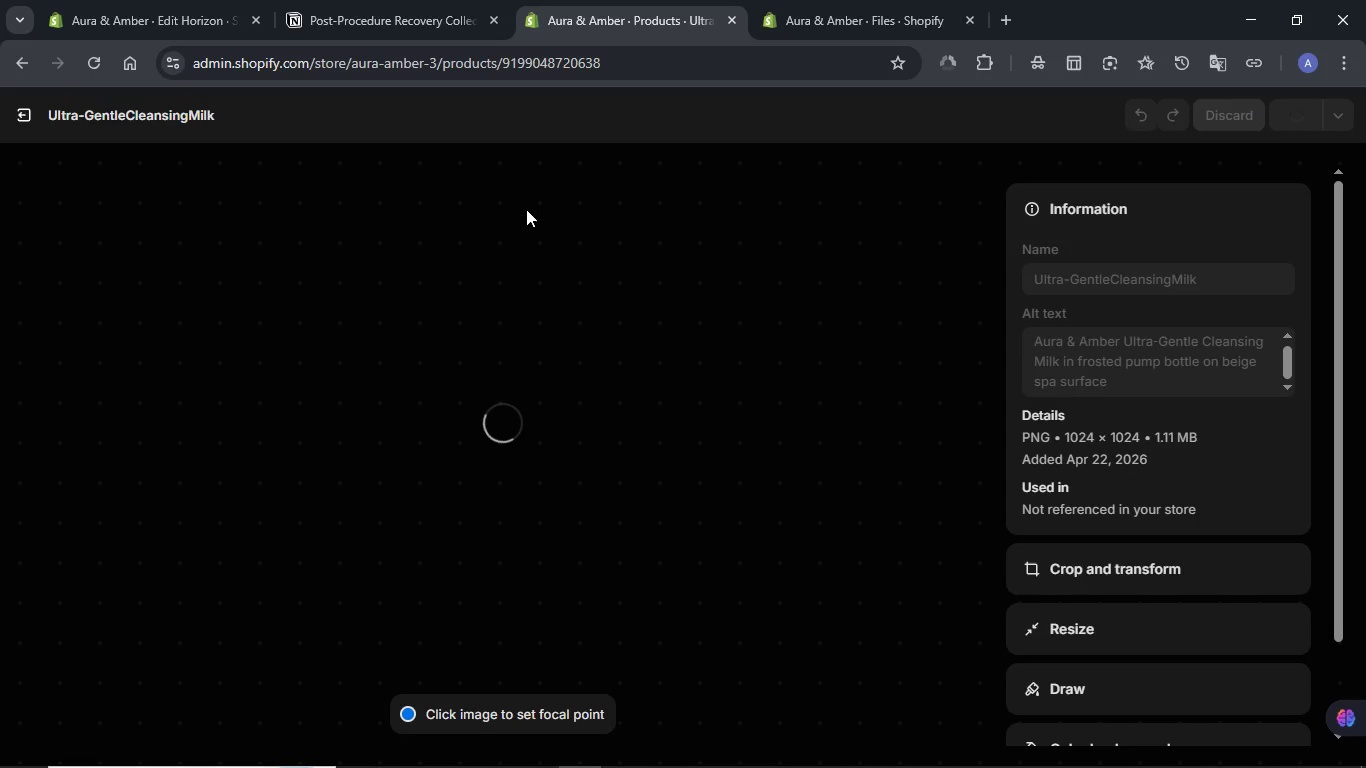 
left_click([25, 119])
 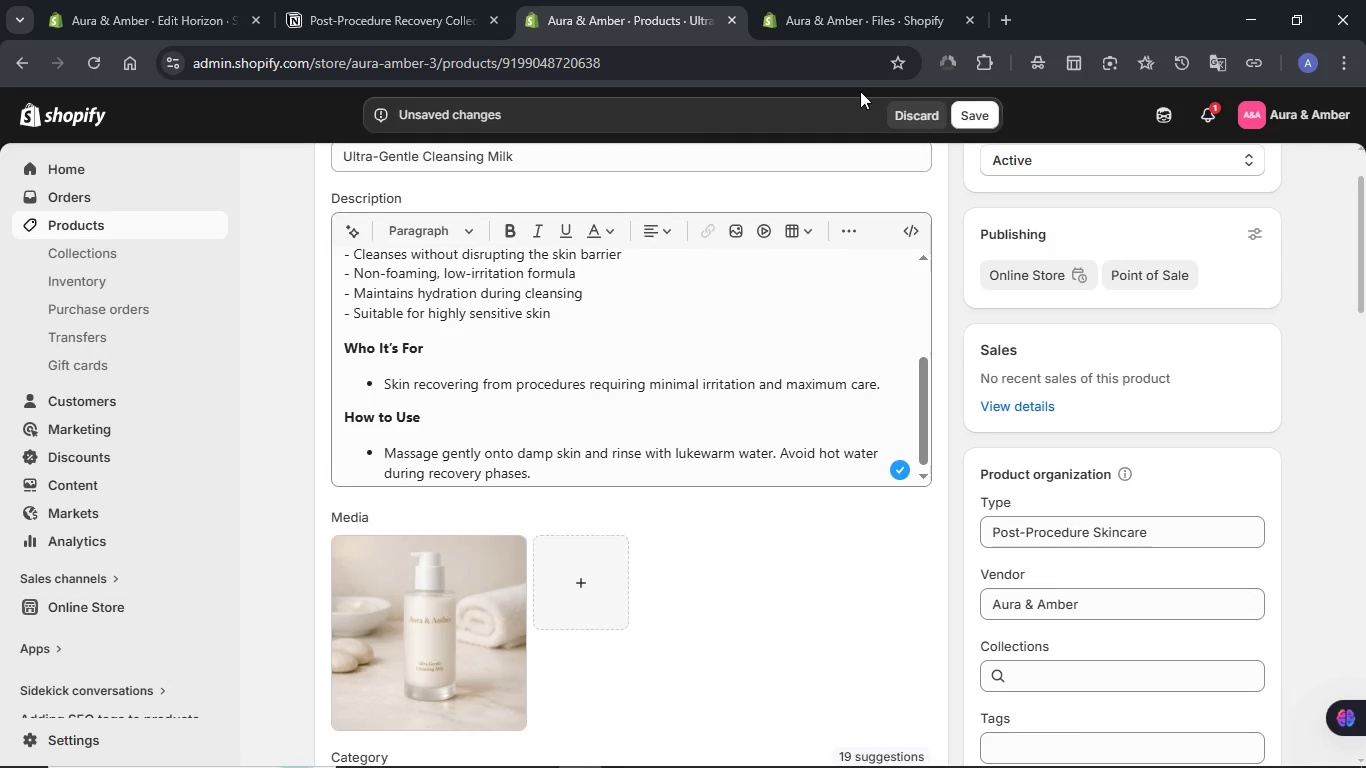 
left_click([992, 123])
 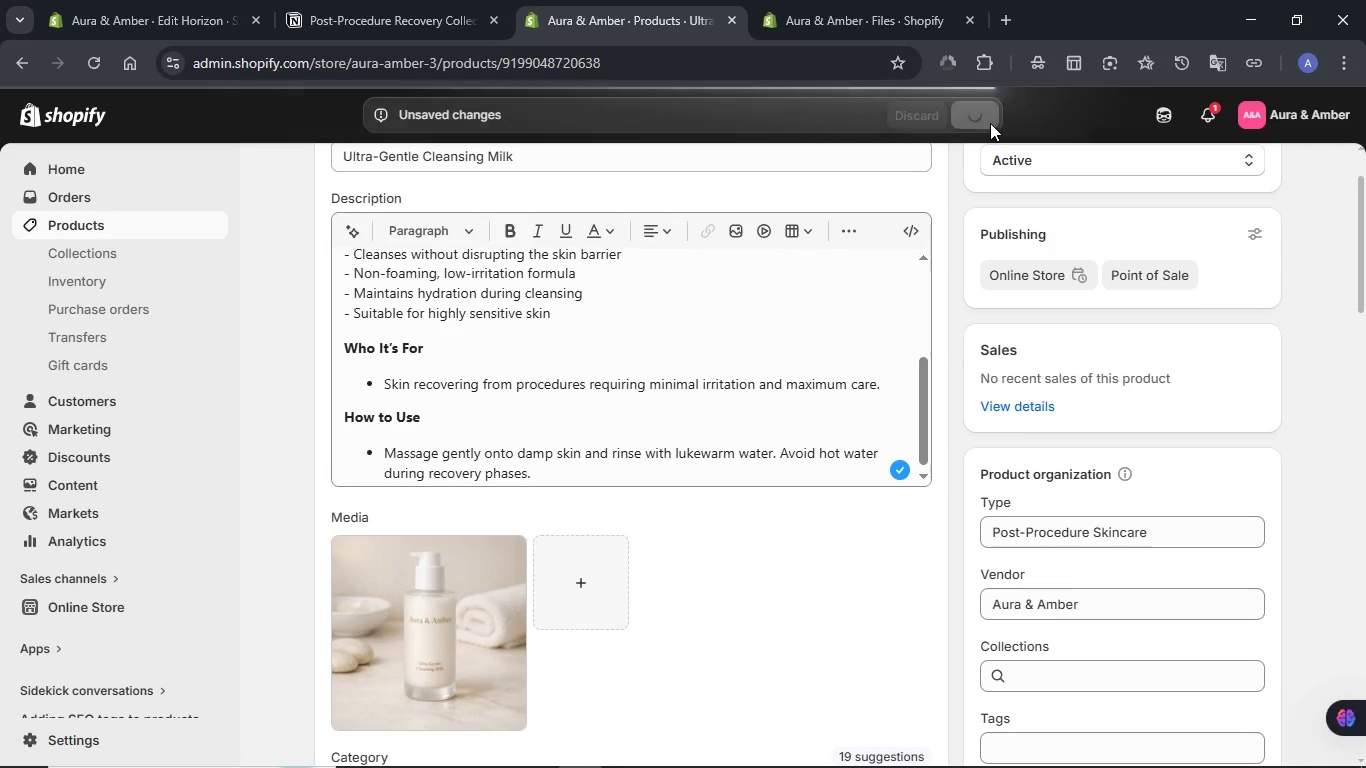 
wait(14.2)
 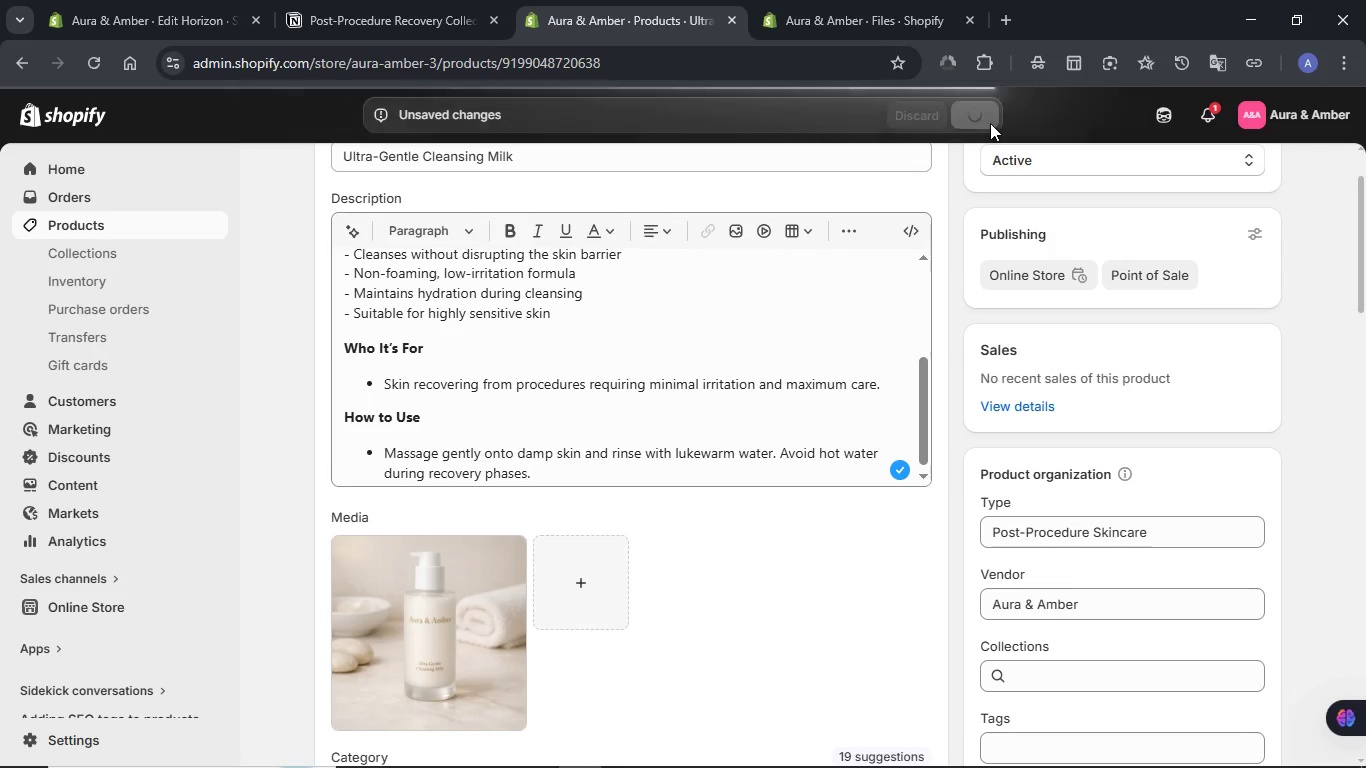 
scroll: coordinate [943, 222], scroll_direction: up, amount: 2.0
 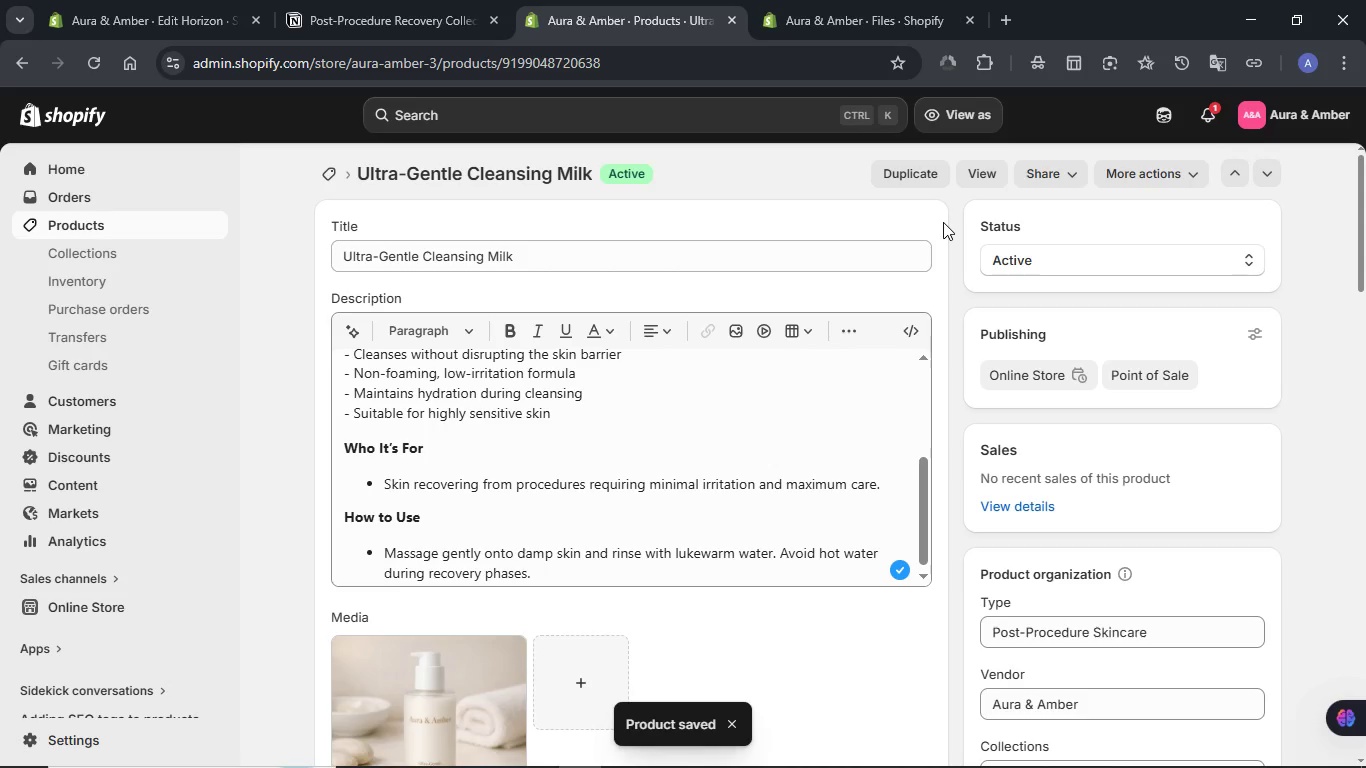 
scroll: coordinate [943, 222], scroll_direction: down, amount: 1.0
 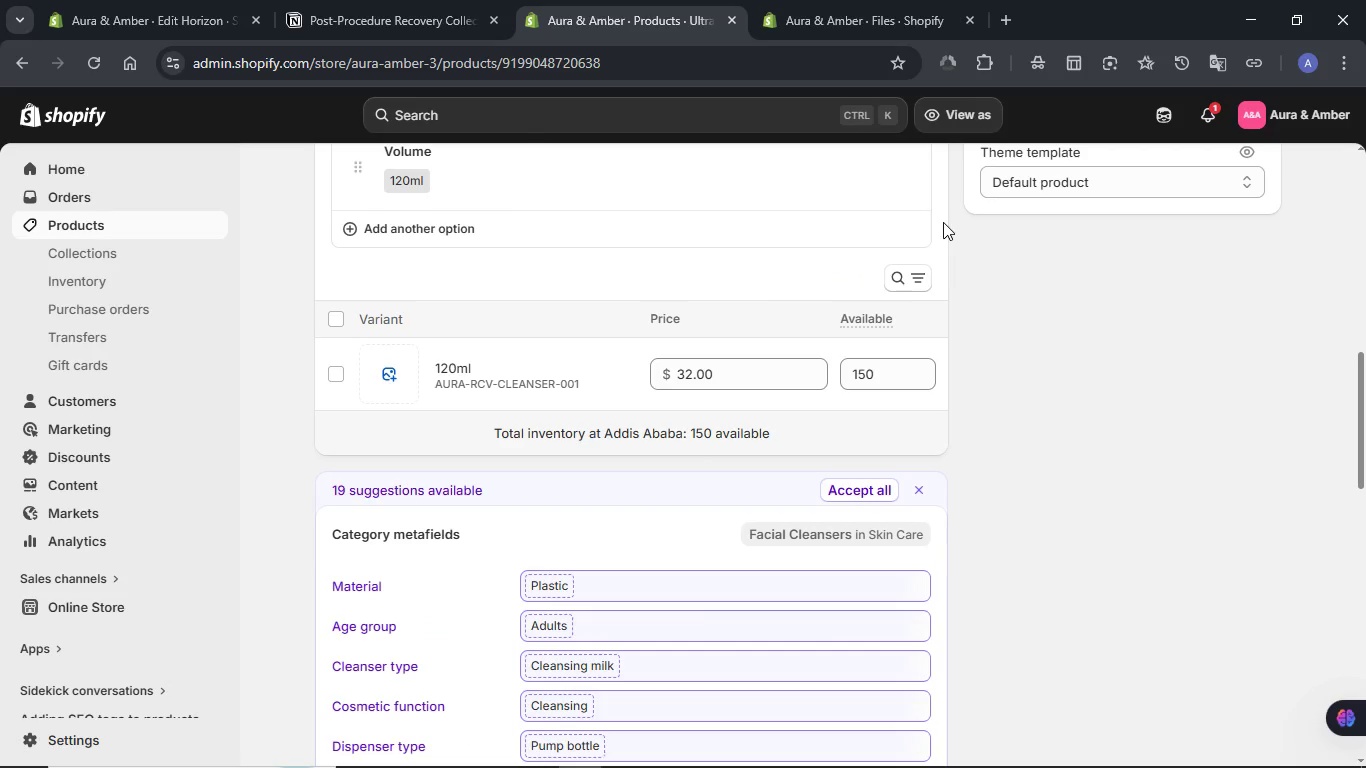 
left_click([390, 378])
 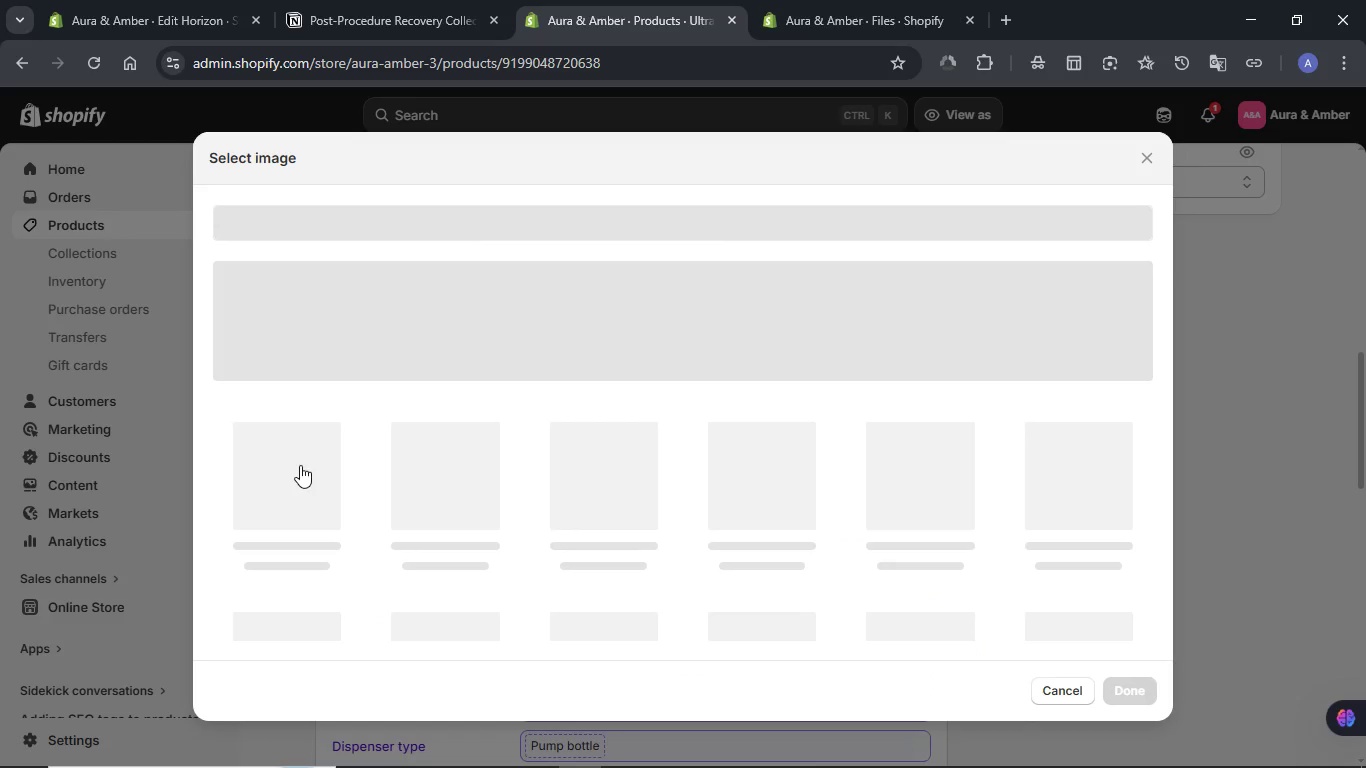 
left_click([292, 486])
 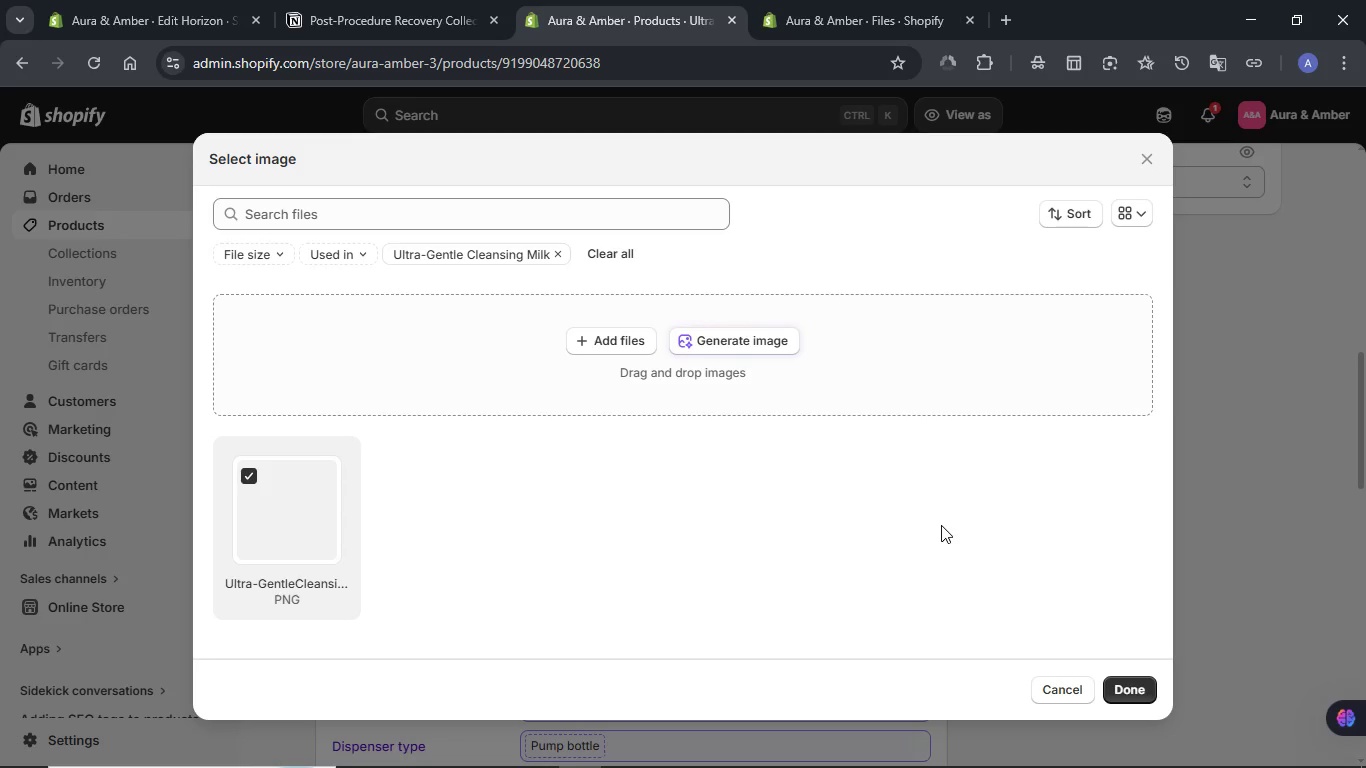 
left_click([1117, 689])
 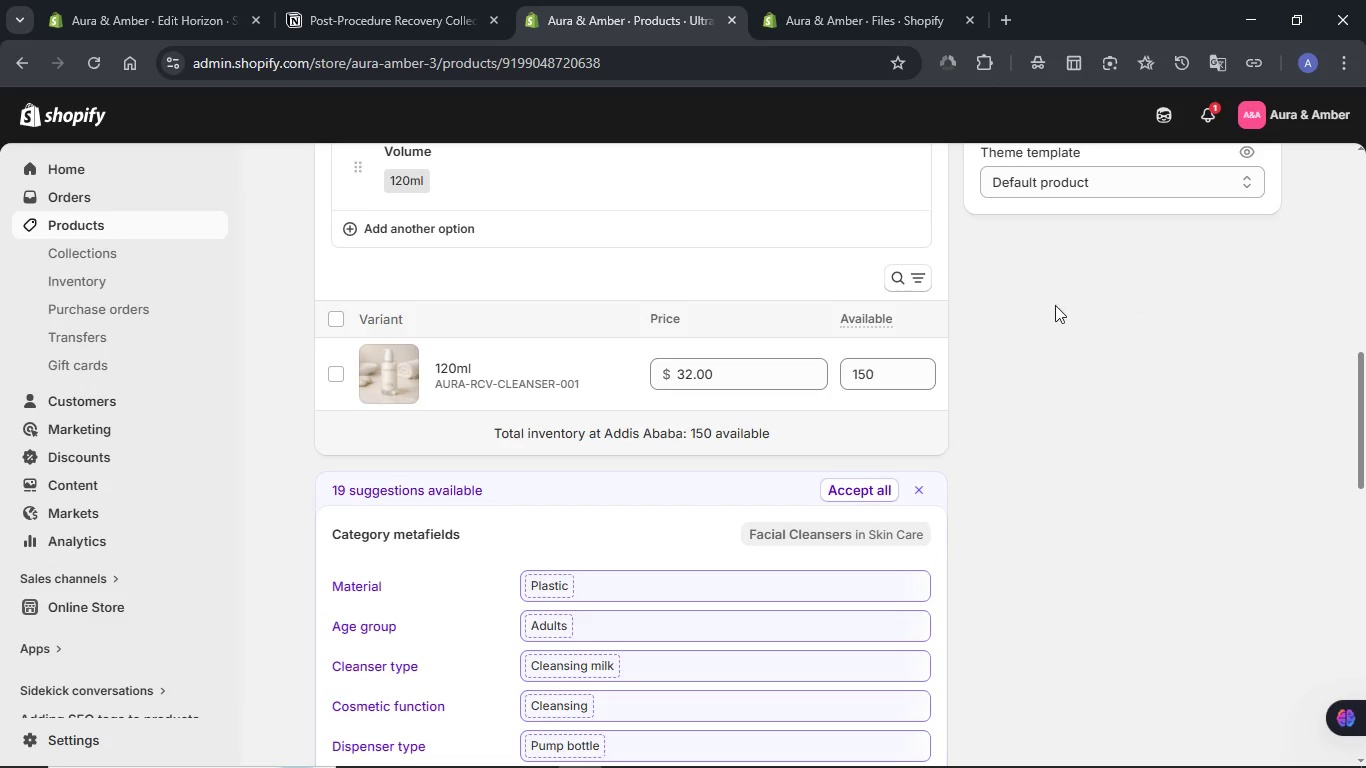 
left_click([984, 117])
 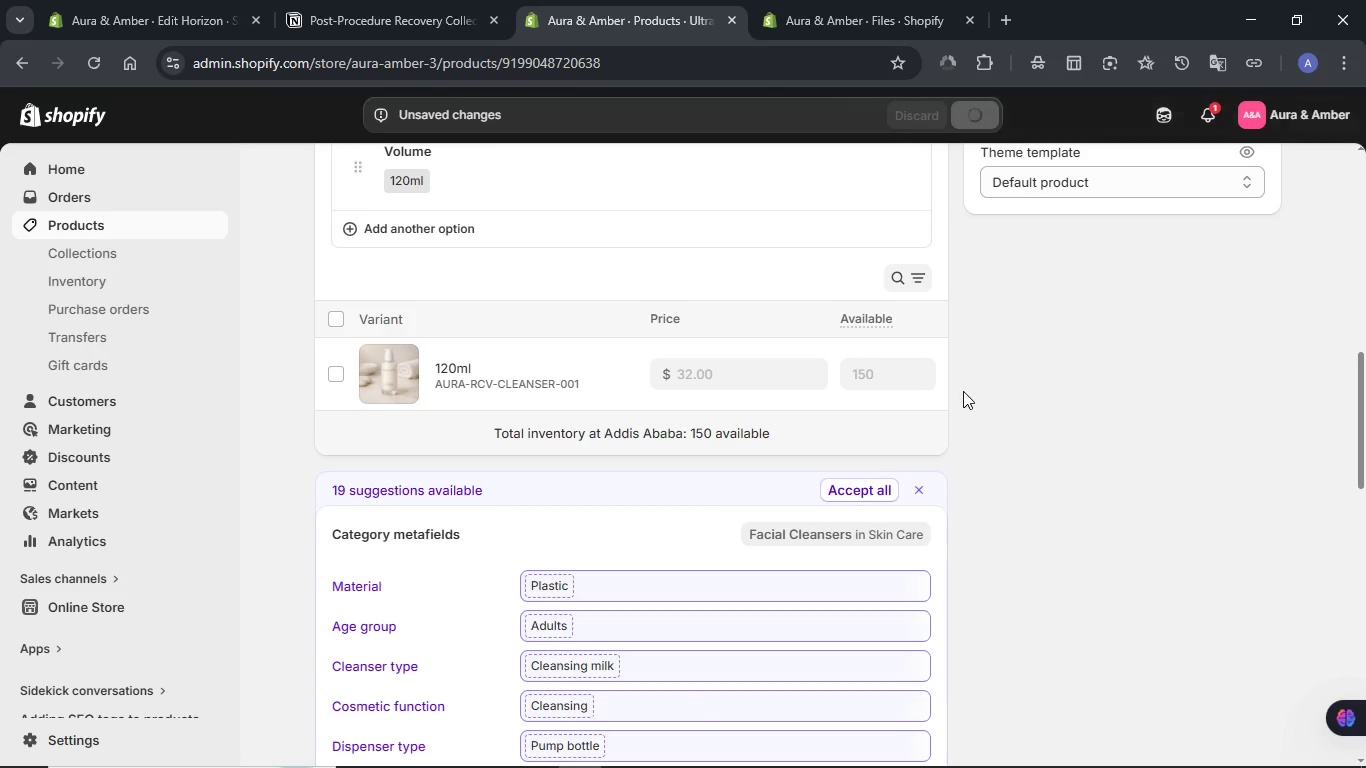 
wait(14.14)
 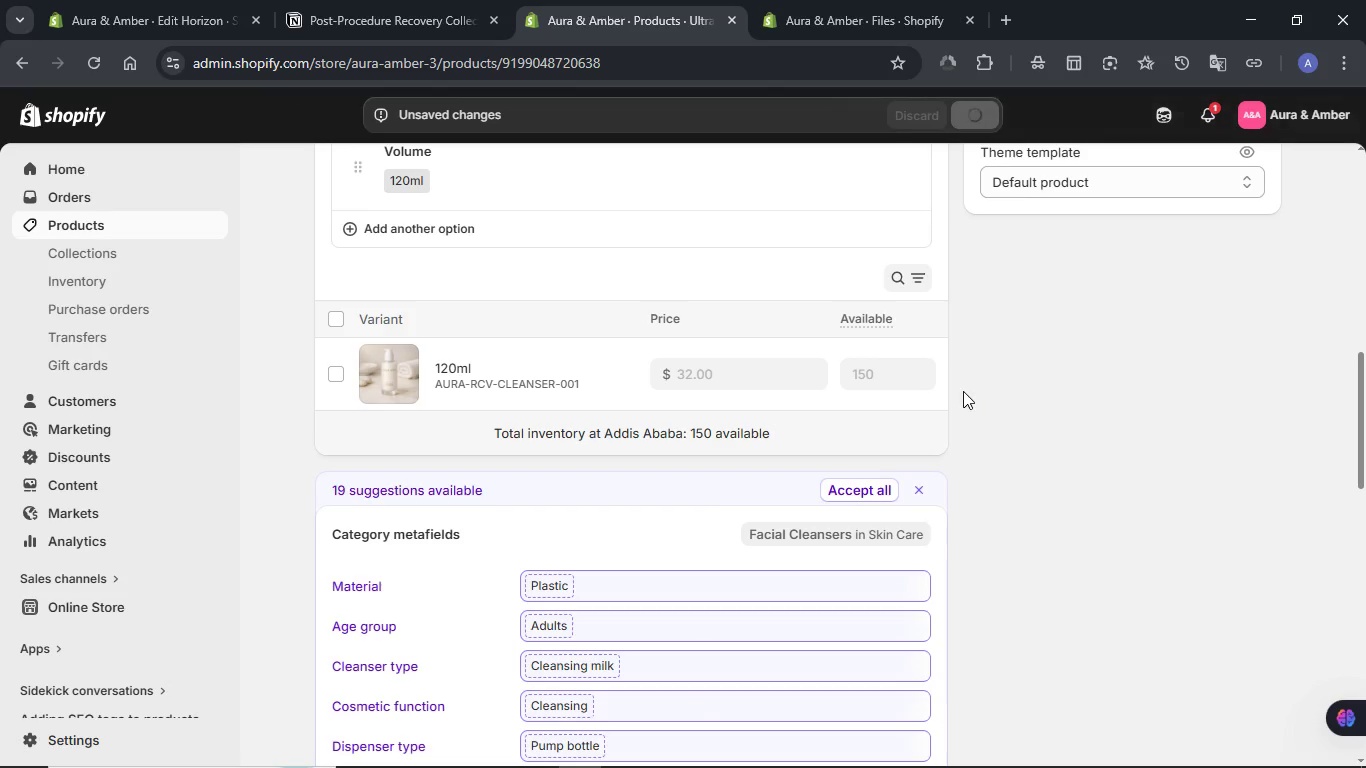 
scroll: coordinate [768, 421], scroll_direction: up, amount: 11.0
 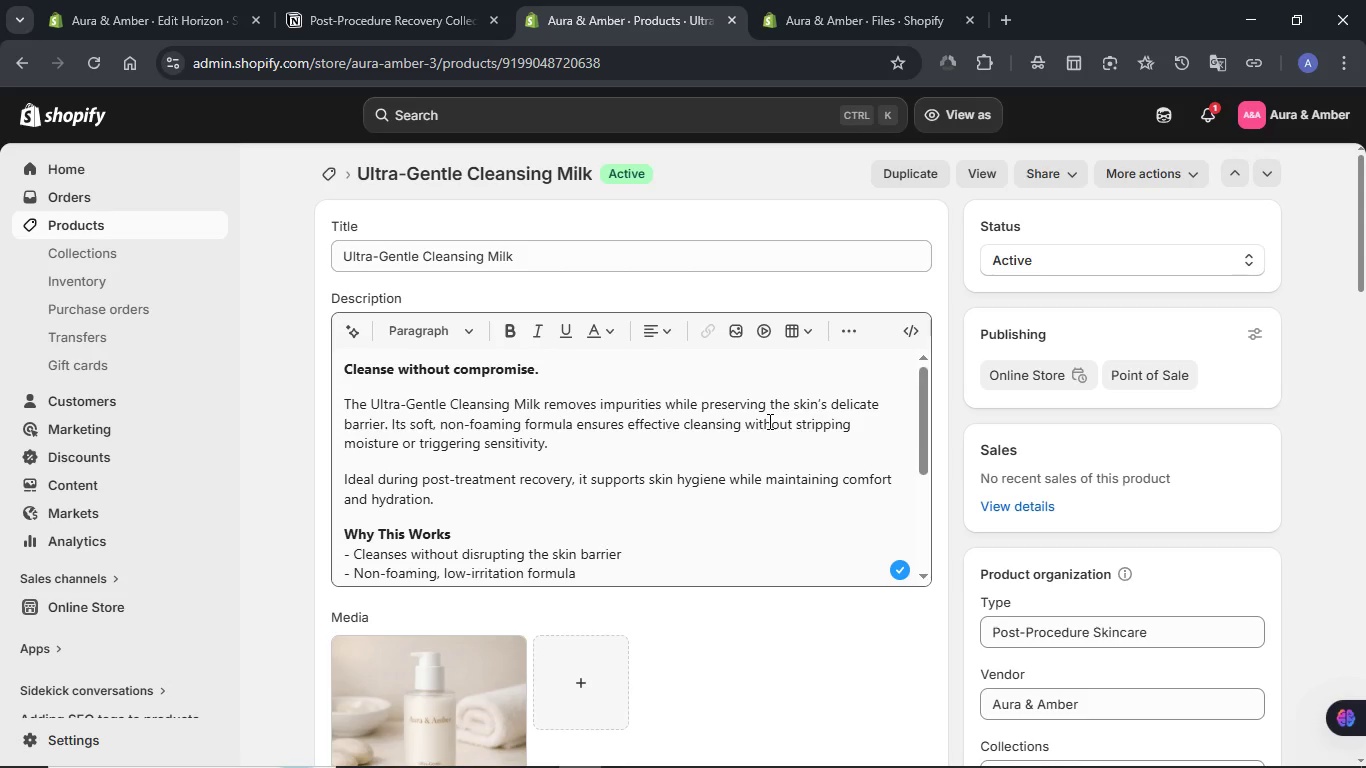 
scroll: coordinate [990, 334], scroll_direction: down, amount: 7.0
 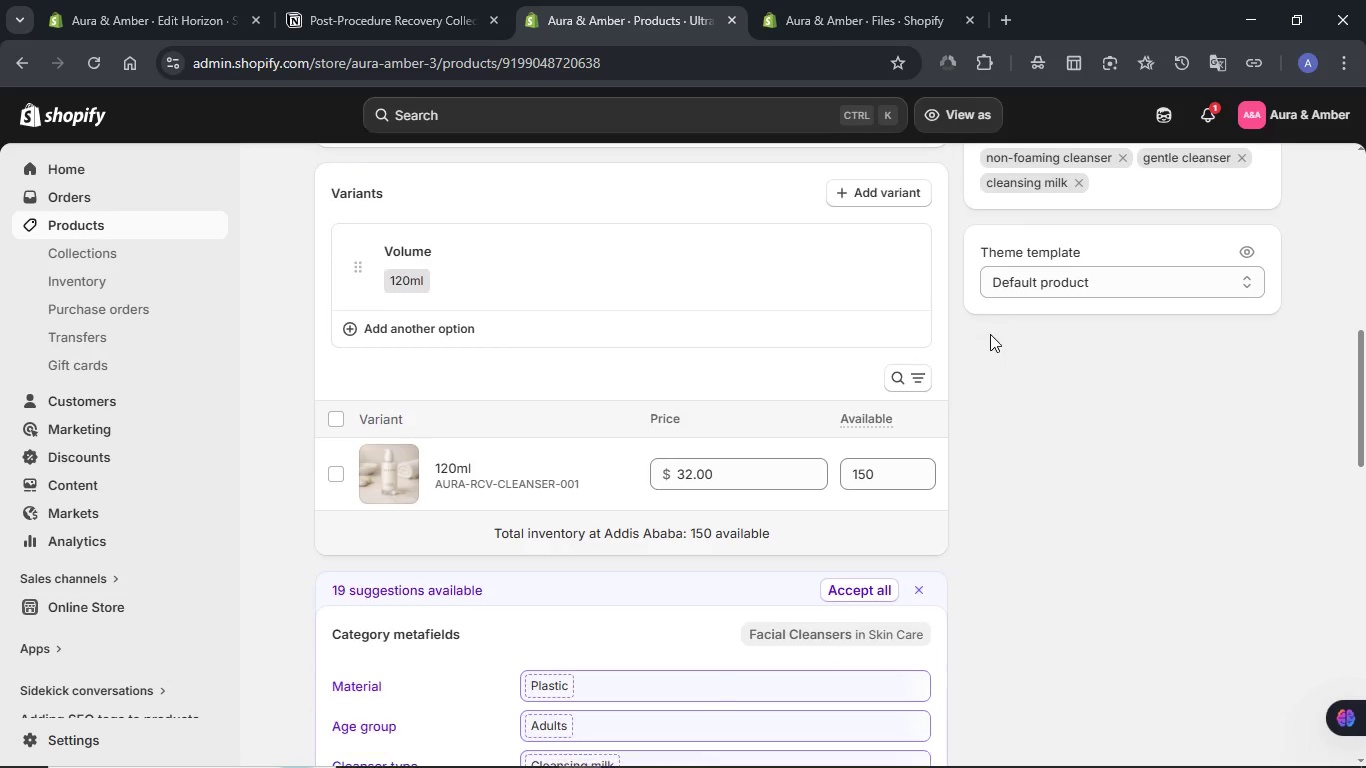 
scroll: coordinate [990, 334], scroll_direction: up, amount: 22.0
 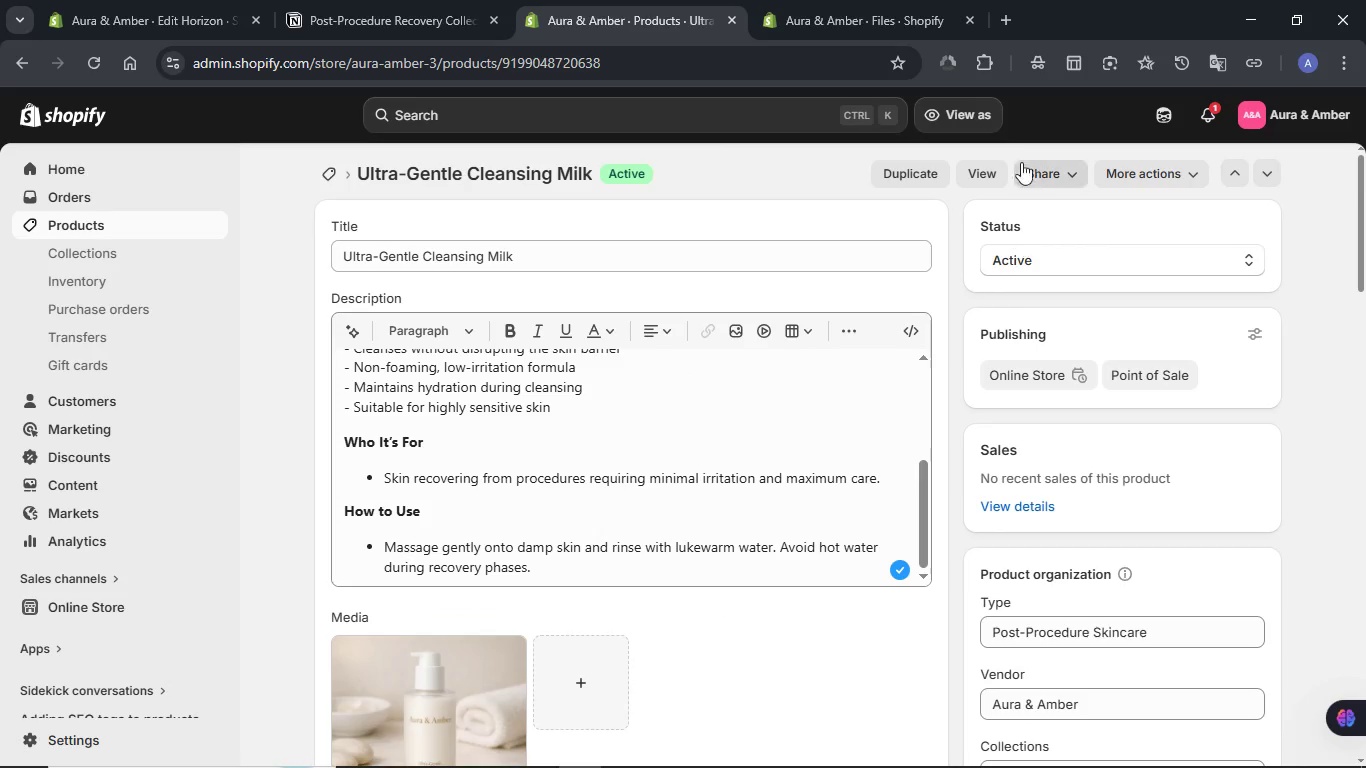 
left_click([994, 168])
 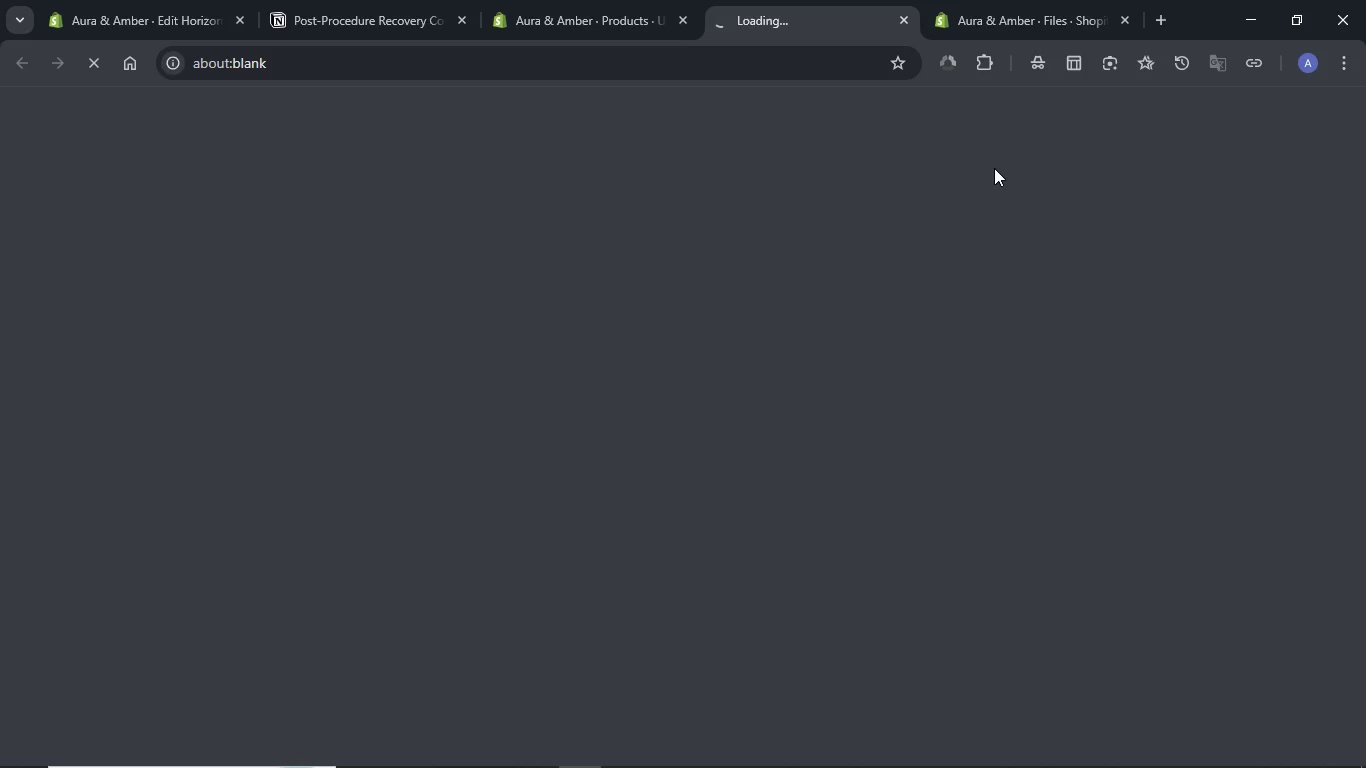 
wait(9.8)
 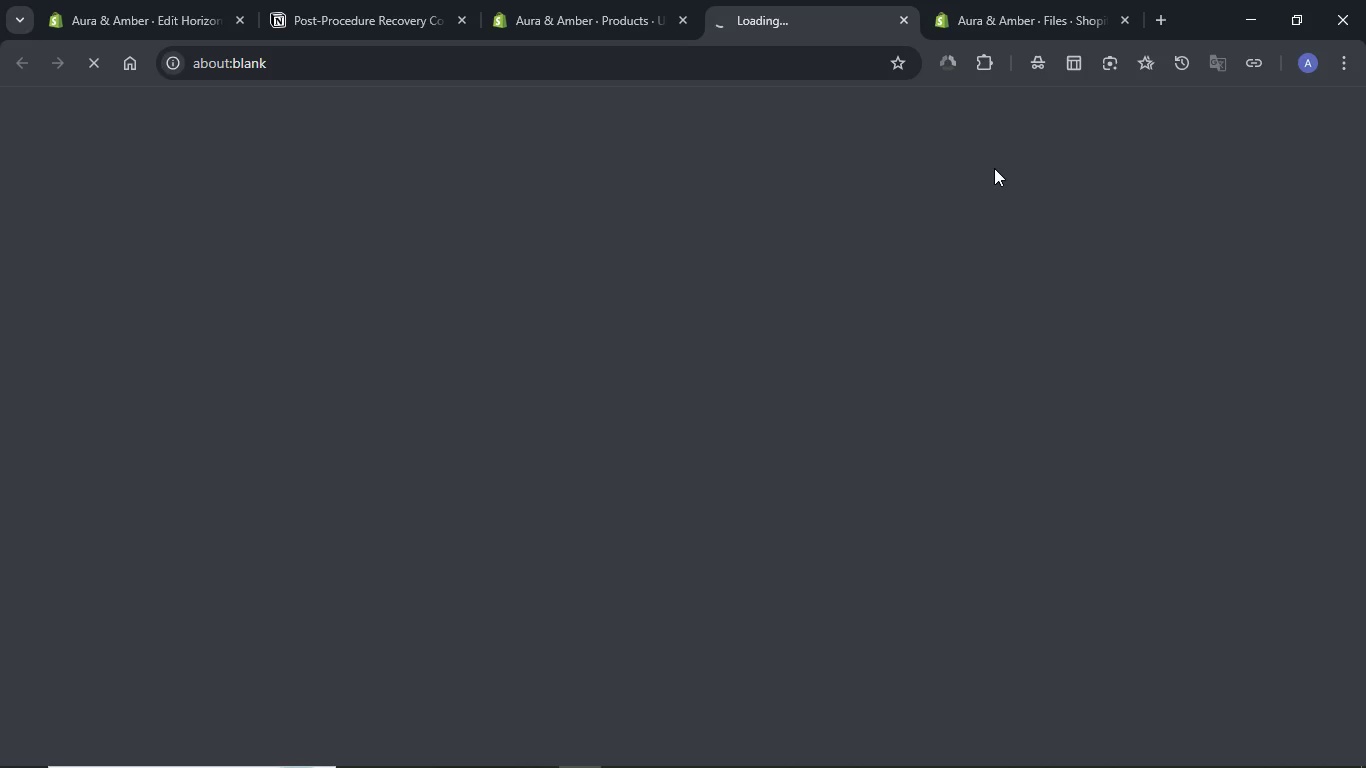 
scroll: coordinate [996, 228], scroll_direction: down, amount: 5.0
 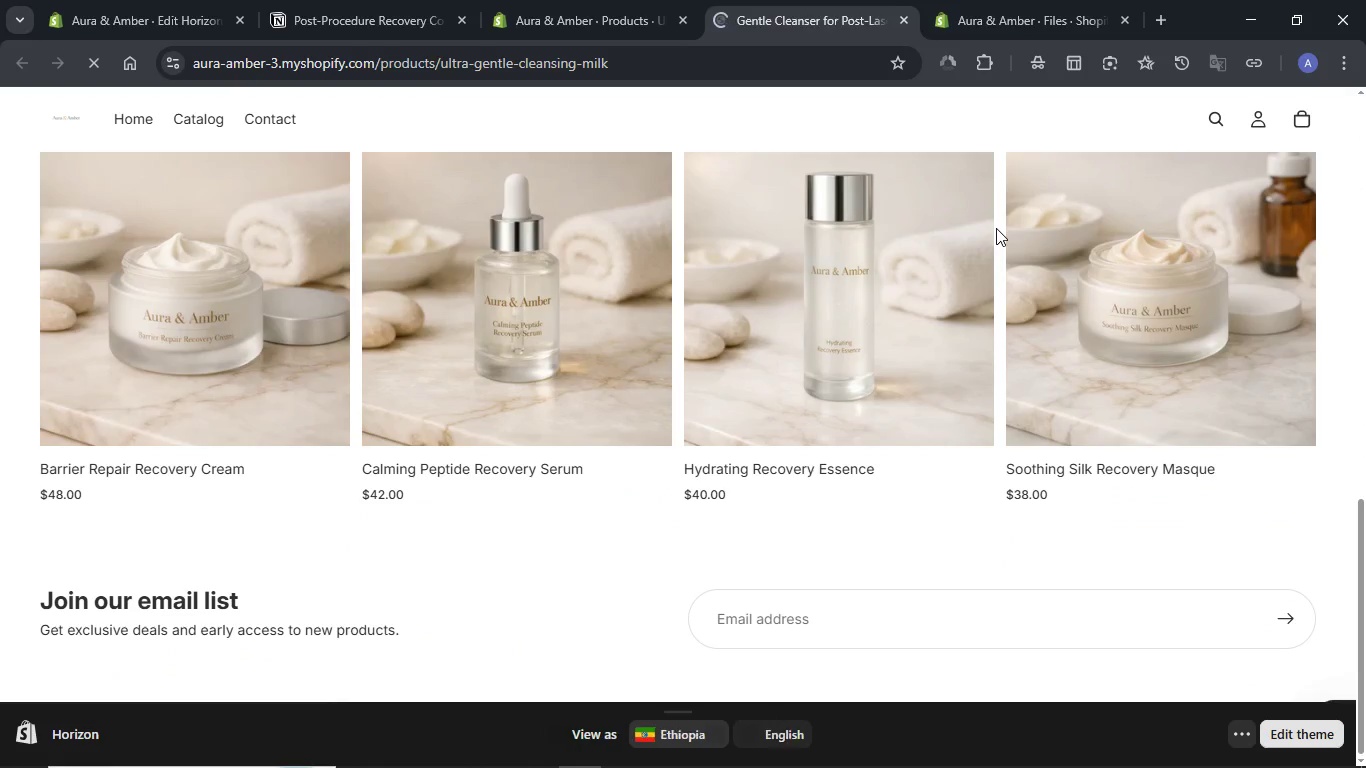 
scroll: coordinate [994, 228], scroll_direction: up, amount: 19.0
 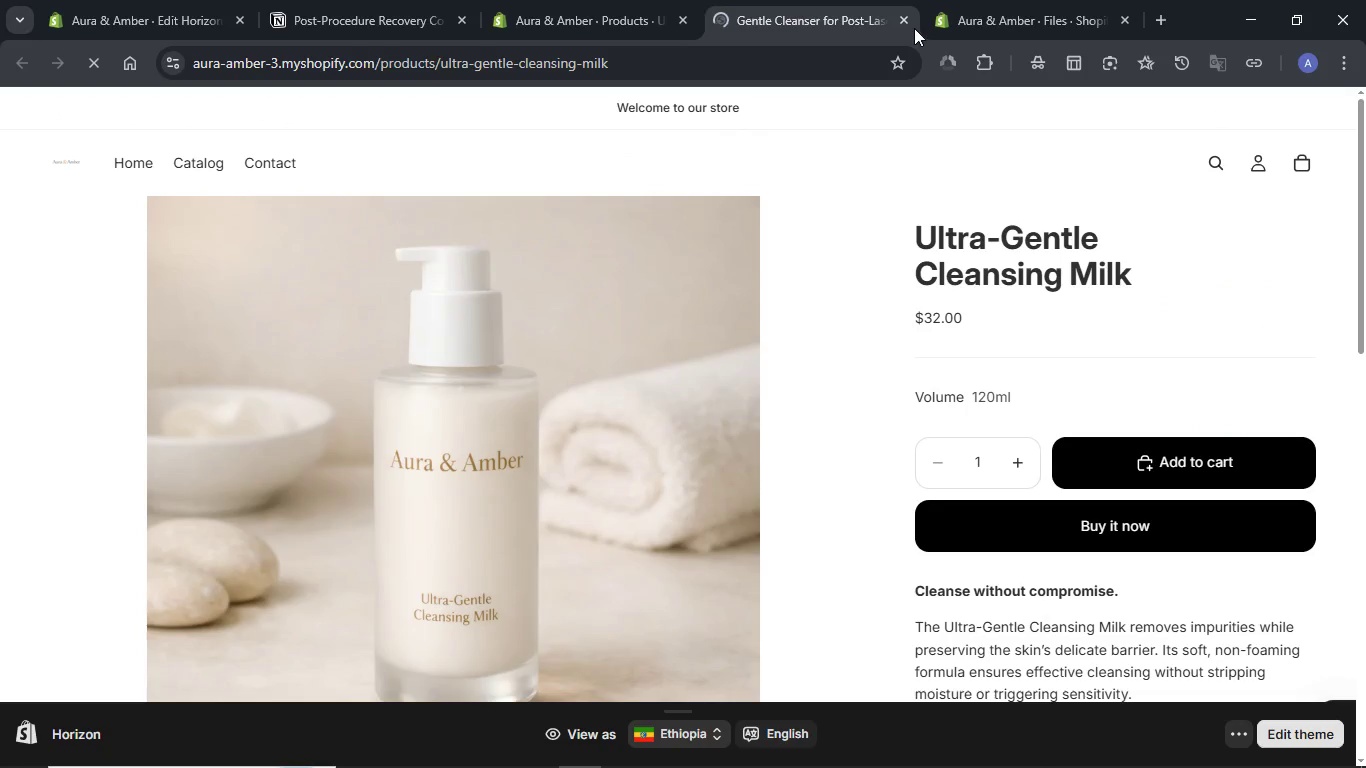 
left_click([901, 23])
 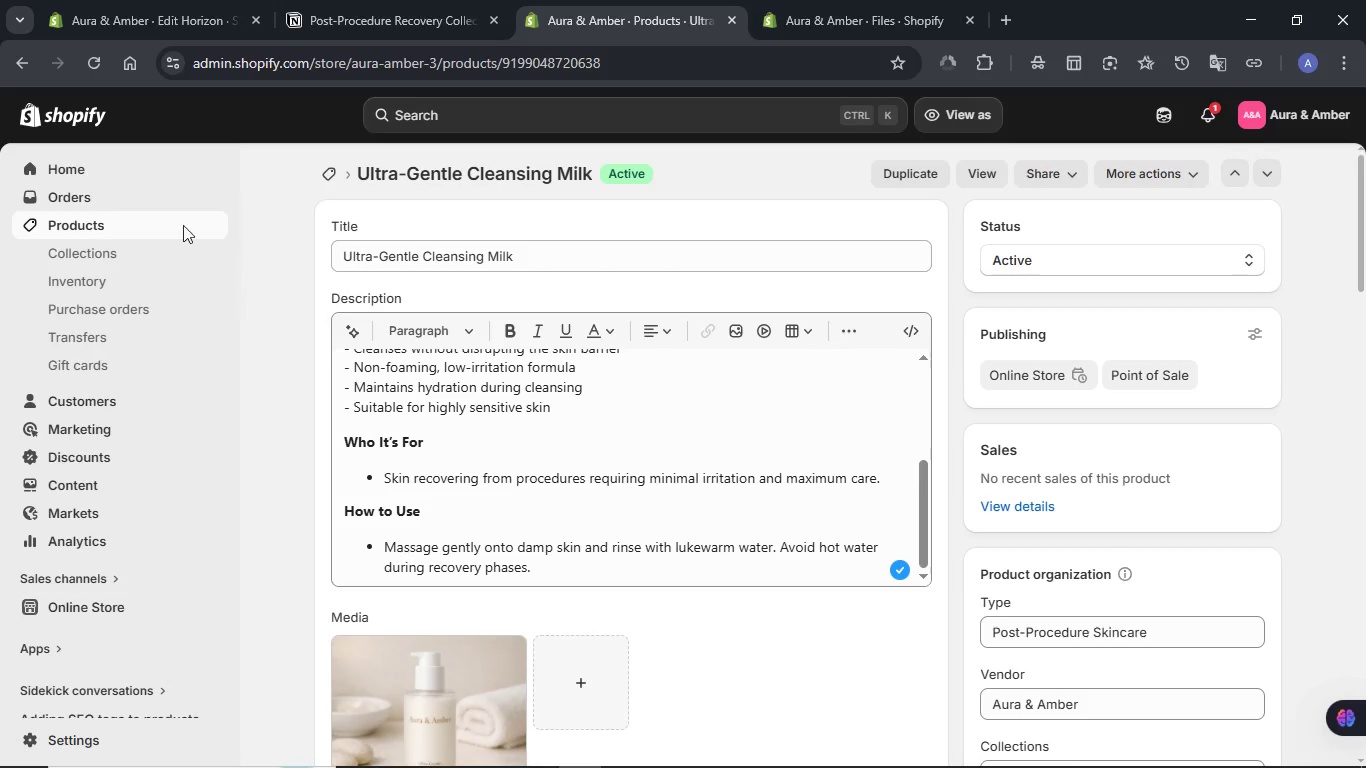 
left_click([99, 223])
 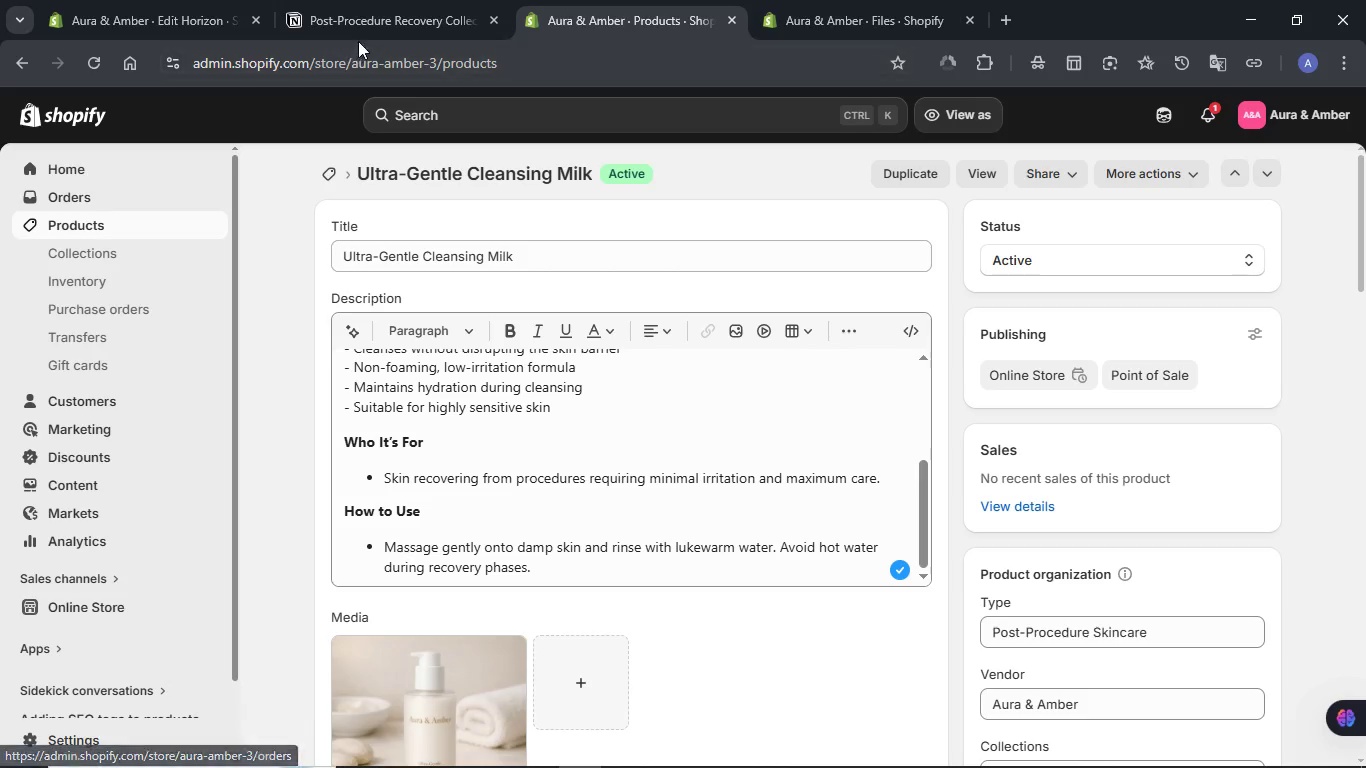 
scroll: coordinate [413, 302], scroll_direction: down, amount: 16.0
 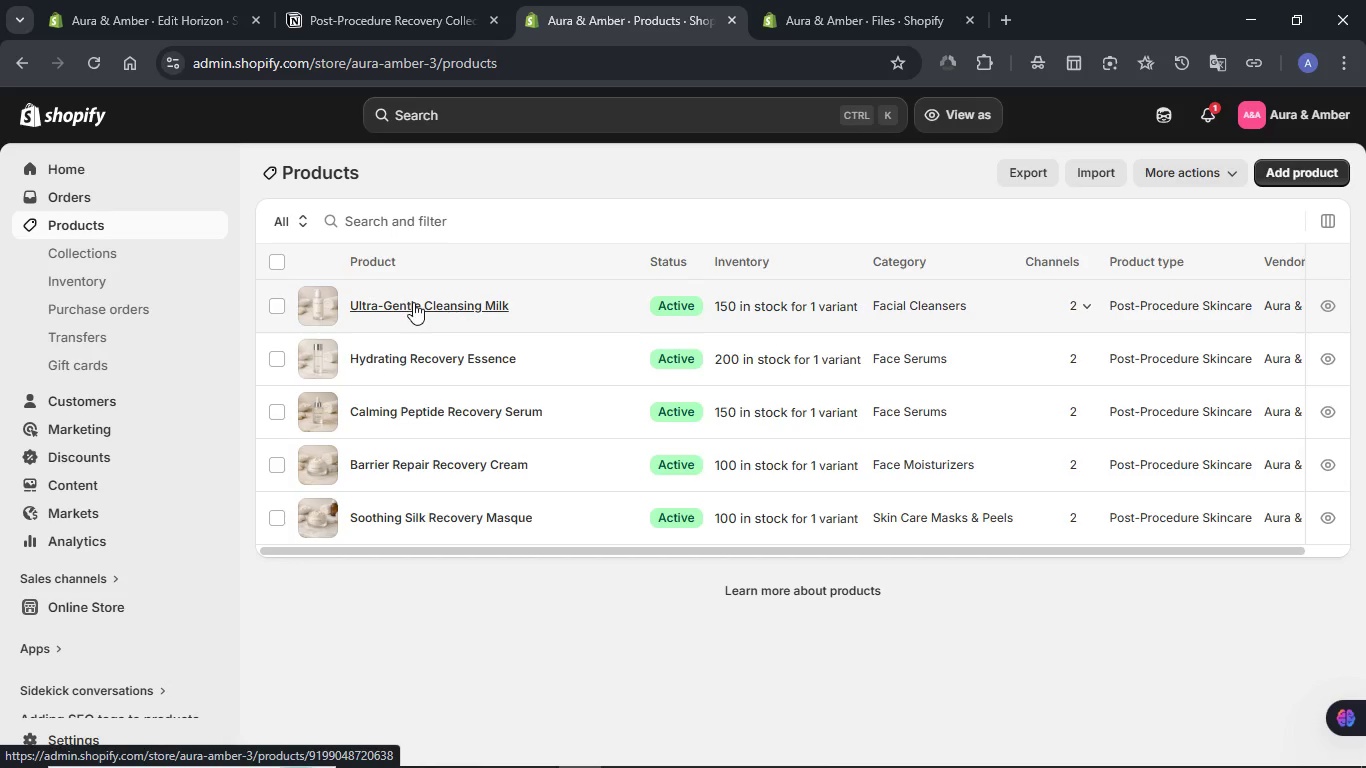 
wait(5.57)
 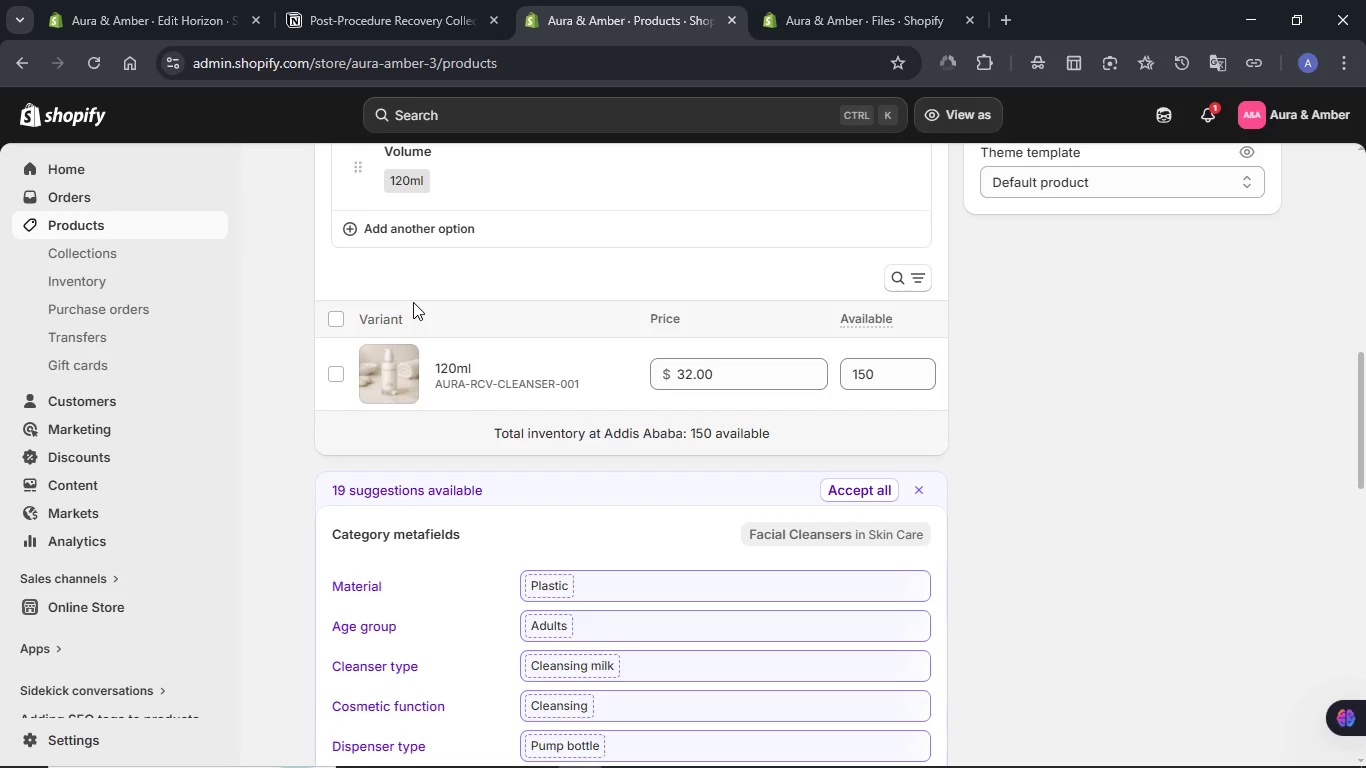 
left_click([406, 0])
 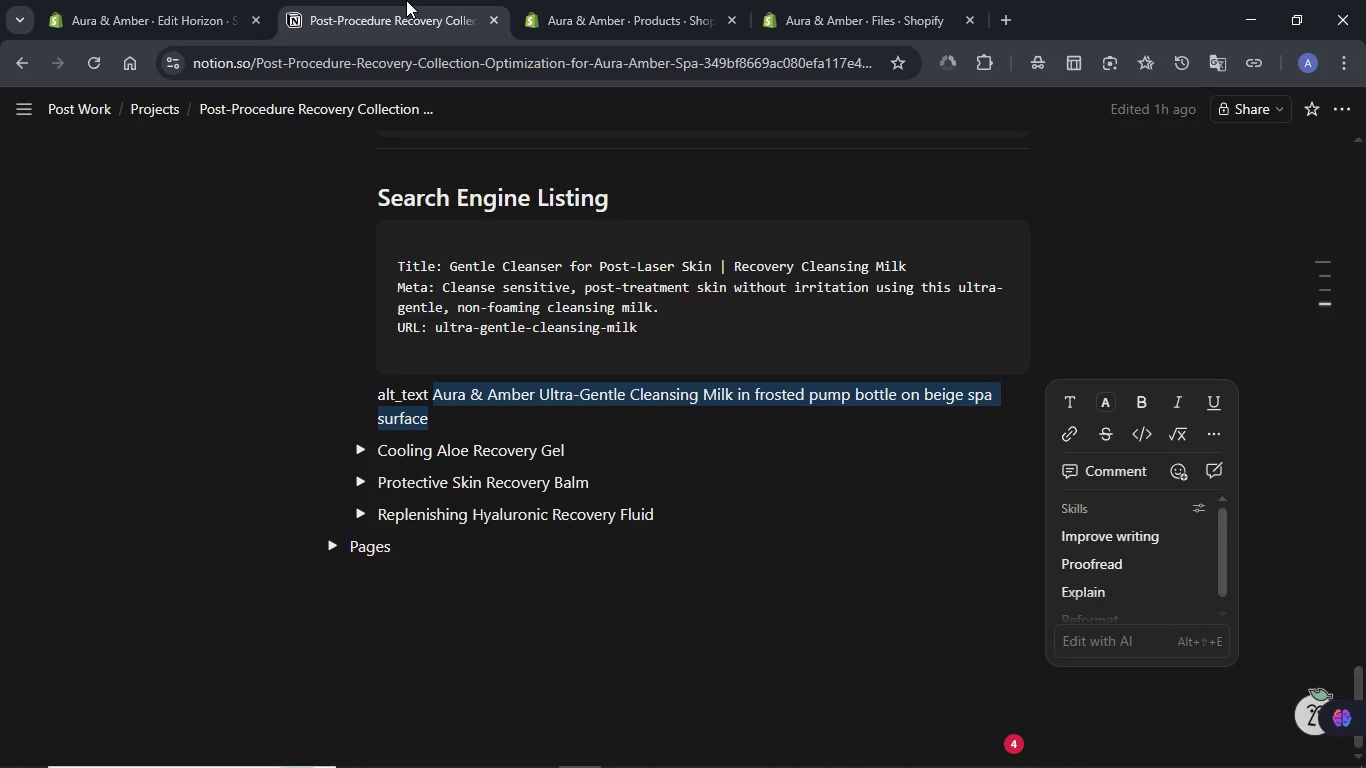 
scroll: coordinate [287, 356], scroll_direction: up, amount: 23.0
 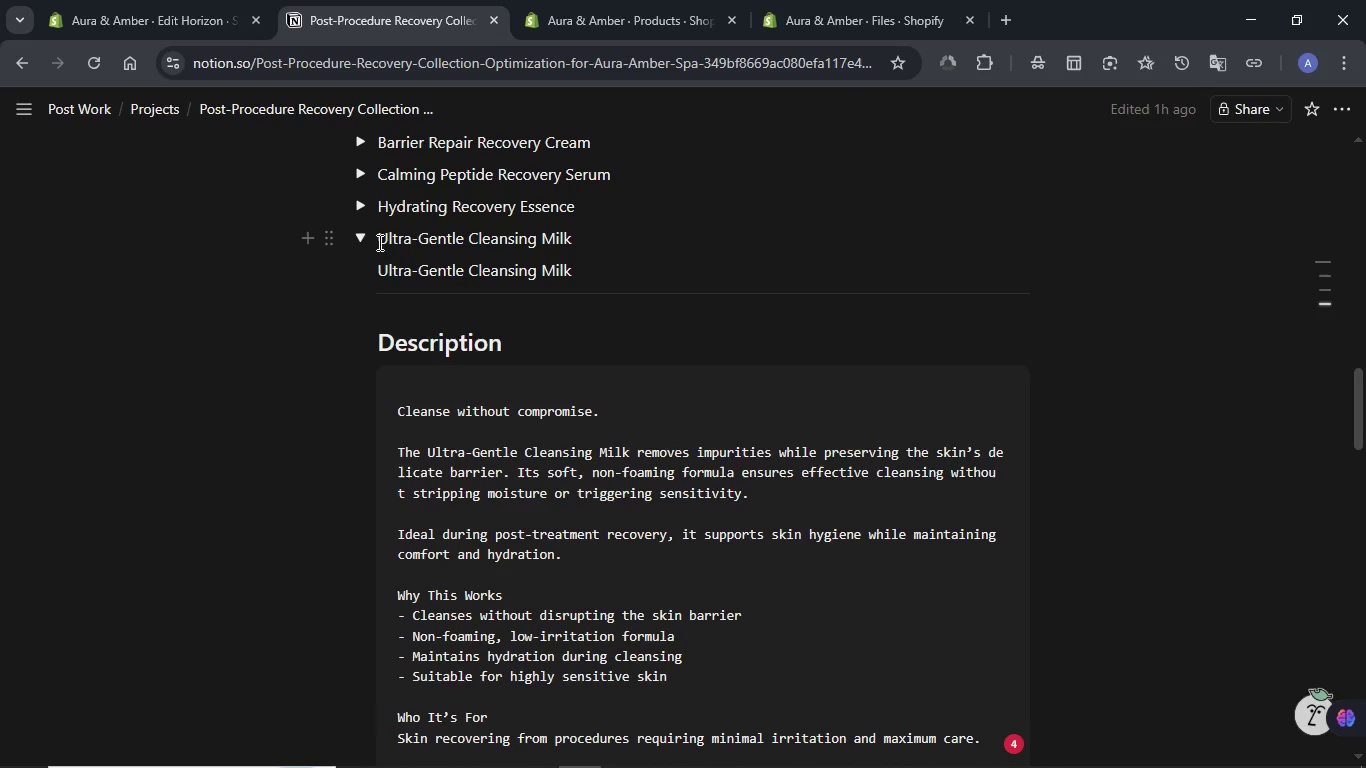 
left_click([363, 239])
 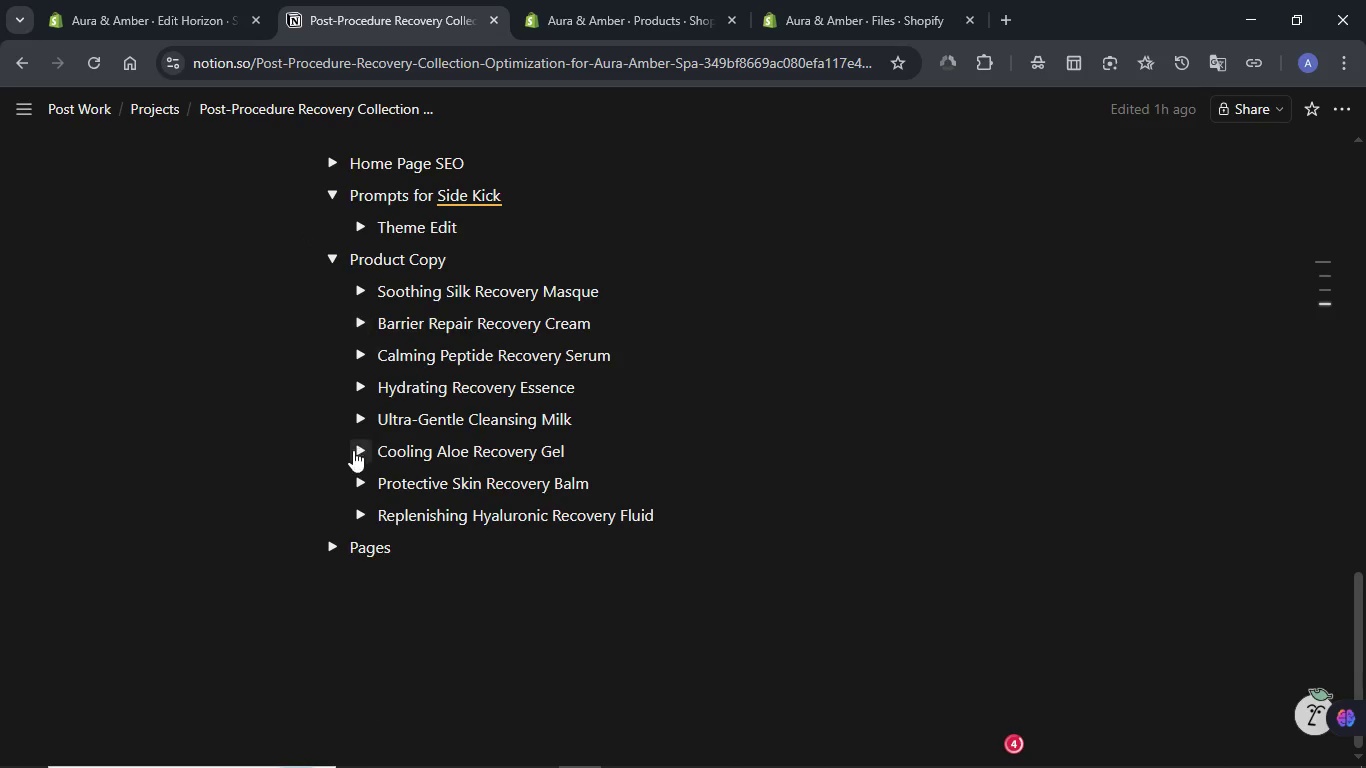 
left_click([356, 450])
 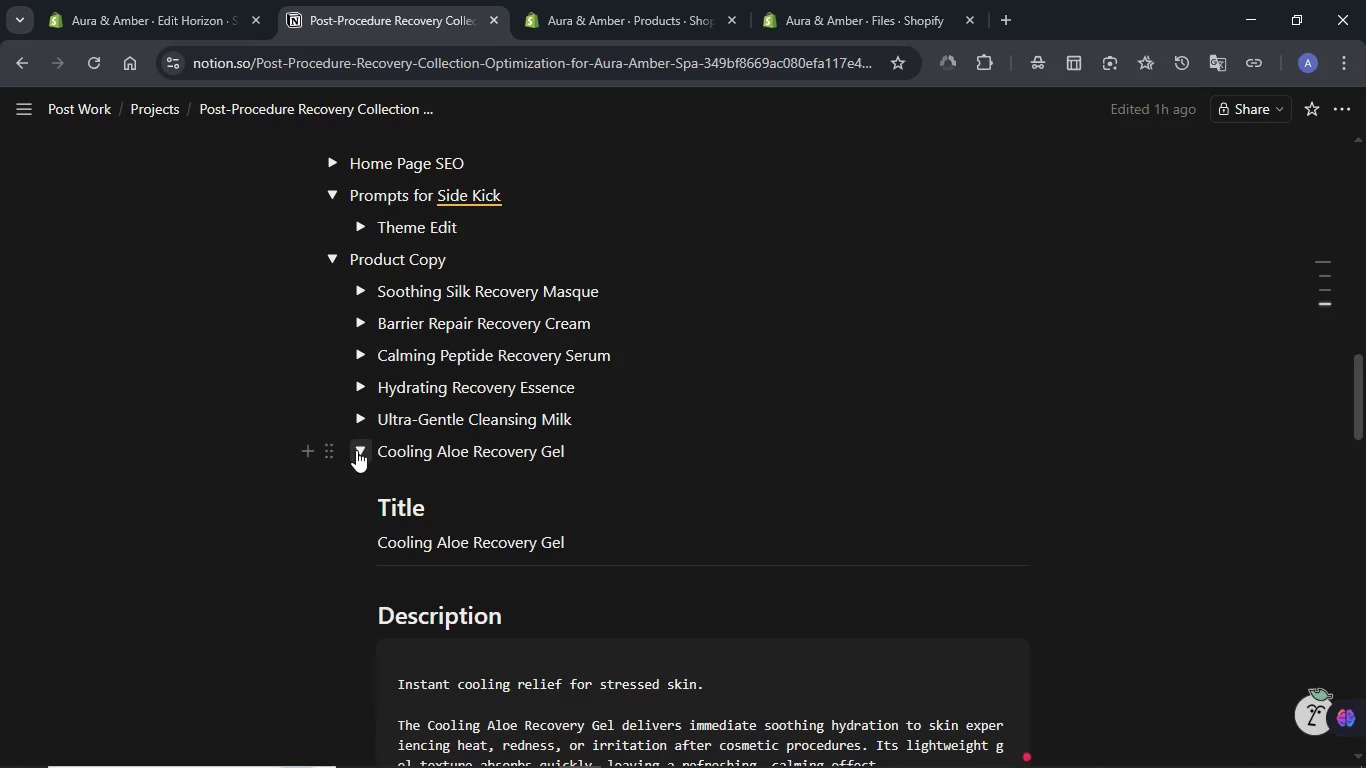 
scroll: coordinate [509, 445], scroll_direction: down, amount: 1.0
 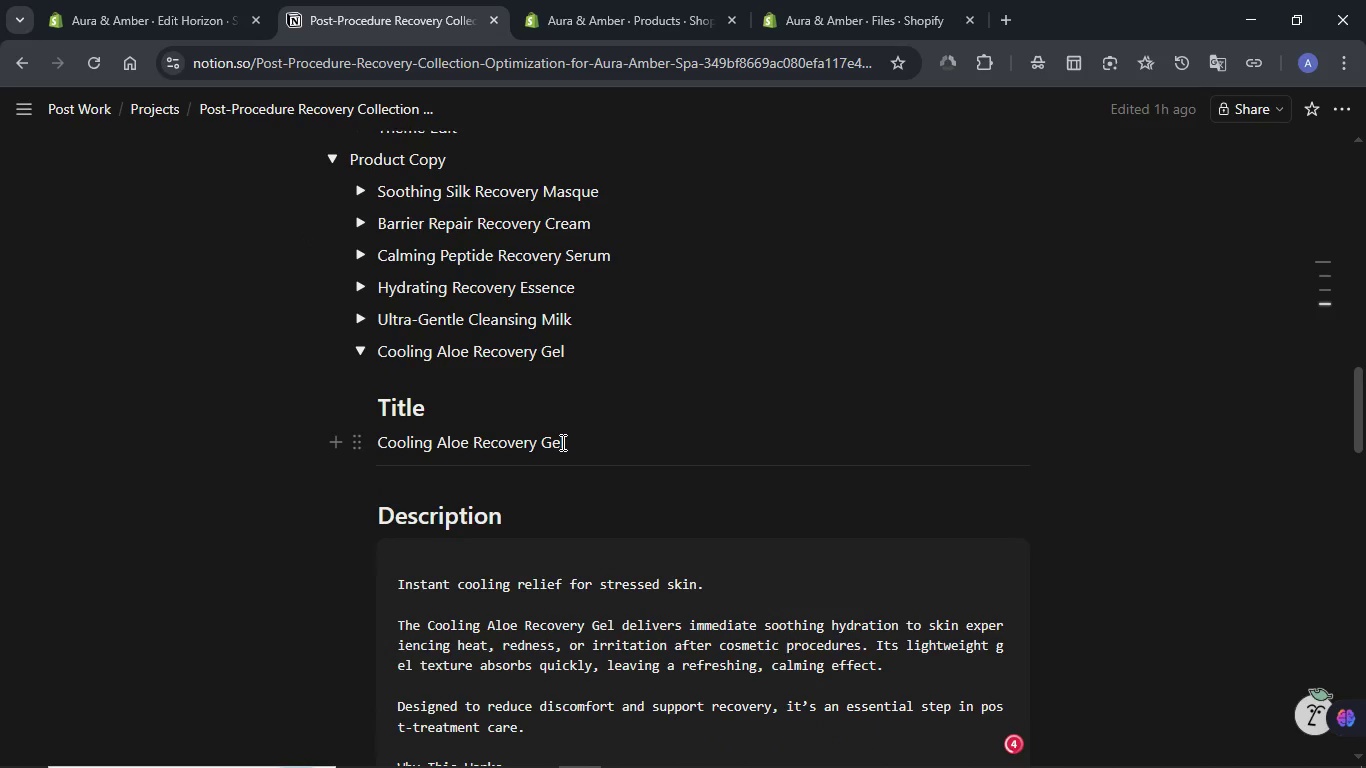 
double_click([561, 442])
 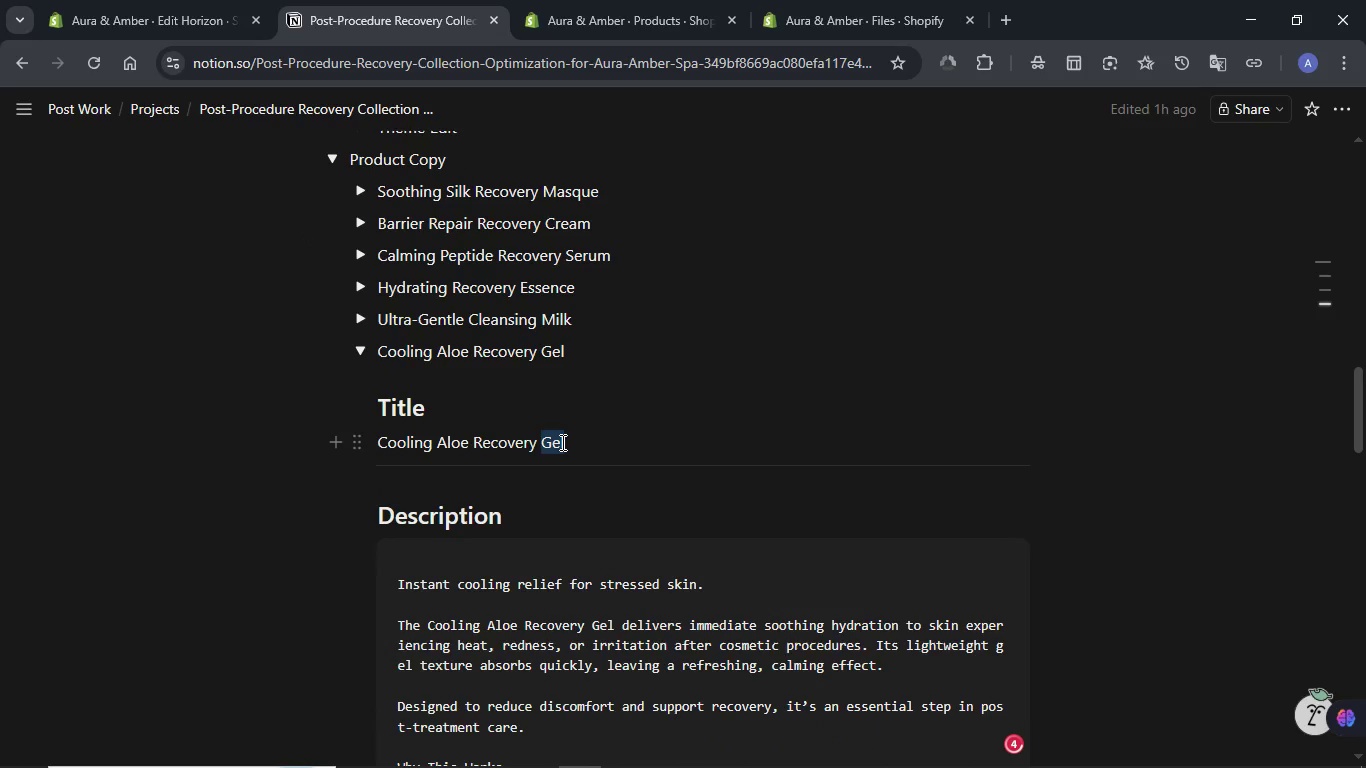 
triple_click([561, 442])
 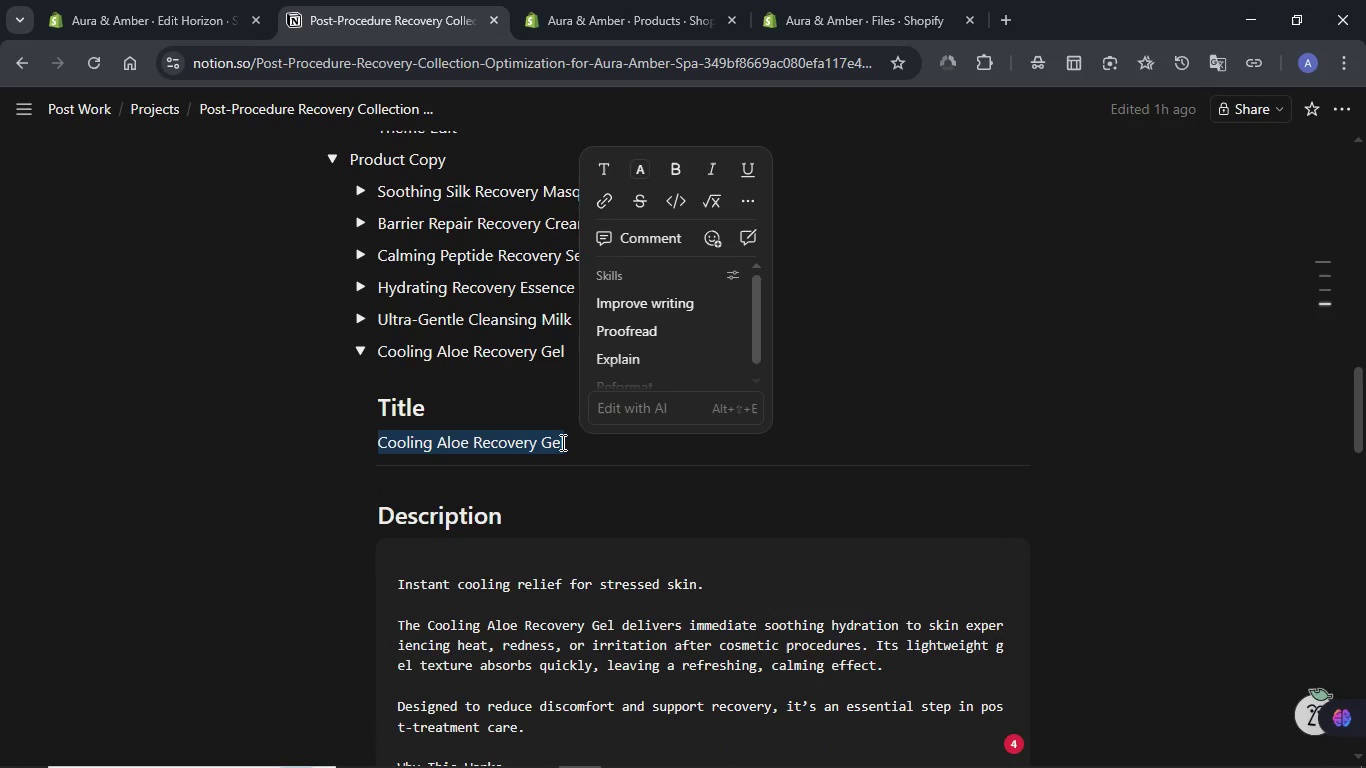 
key(Control+C)
 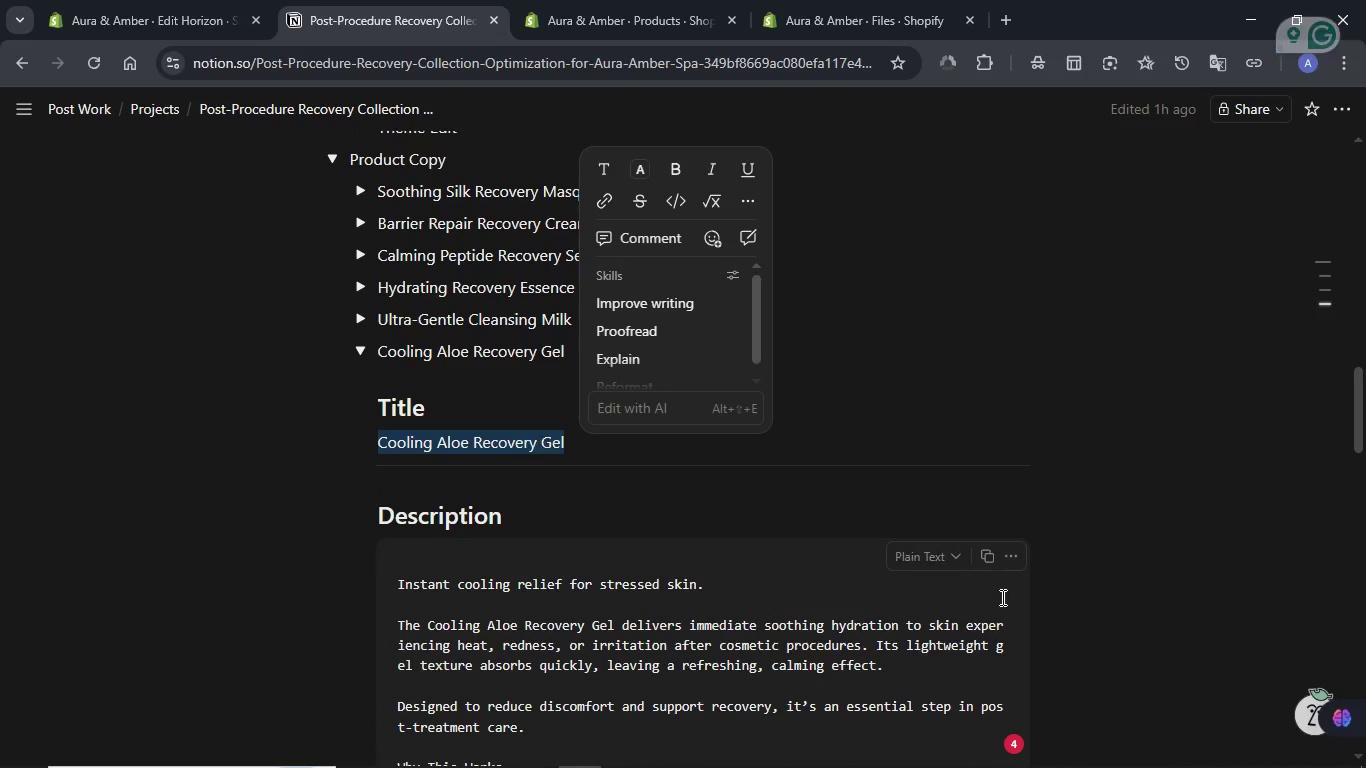 
left_click([987, 551])
 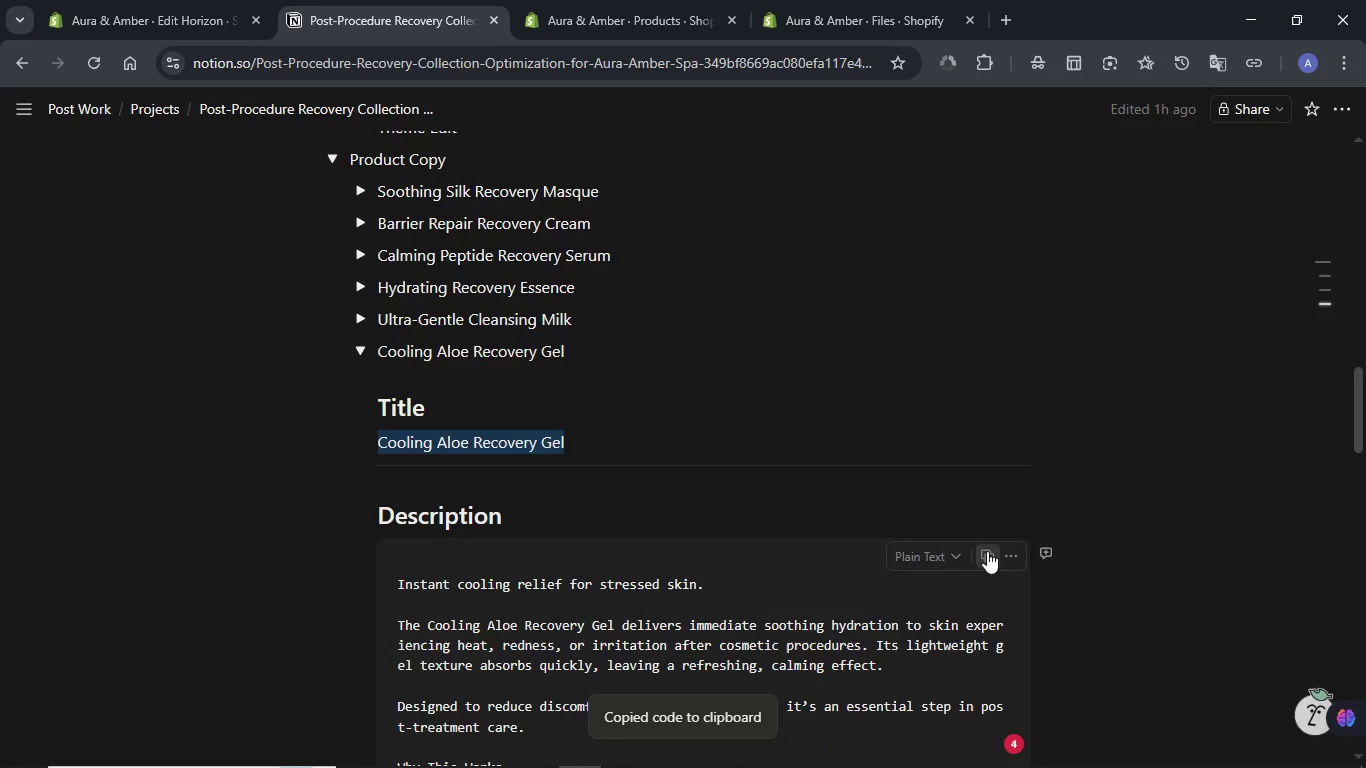 
left_click([619, 0])
 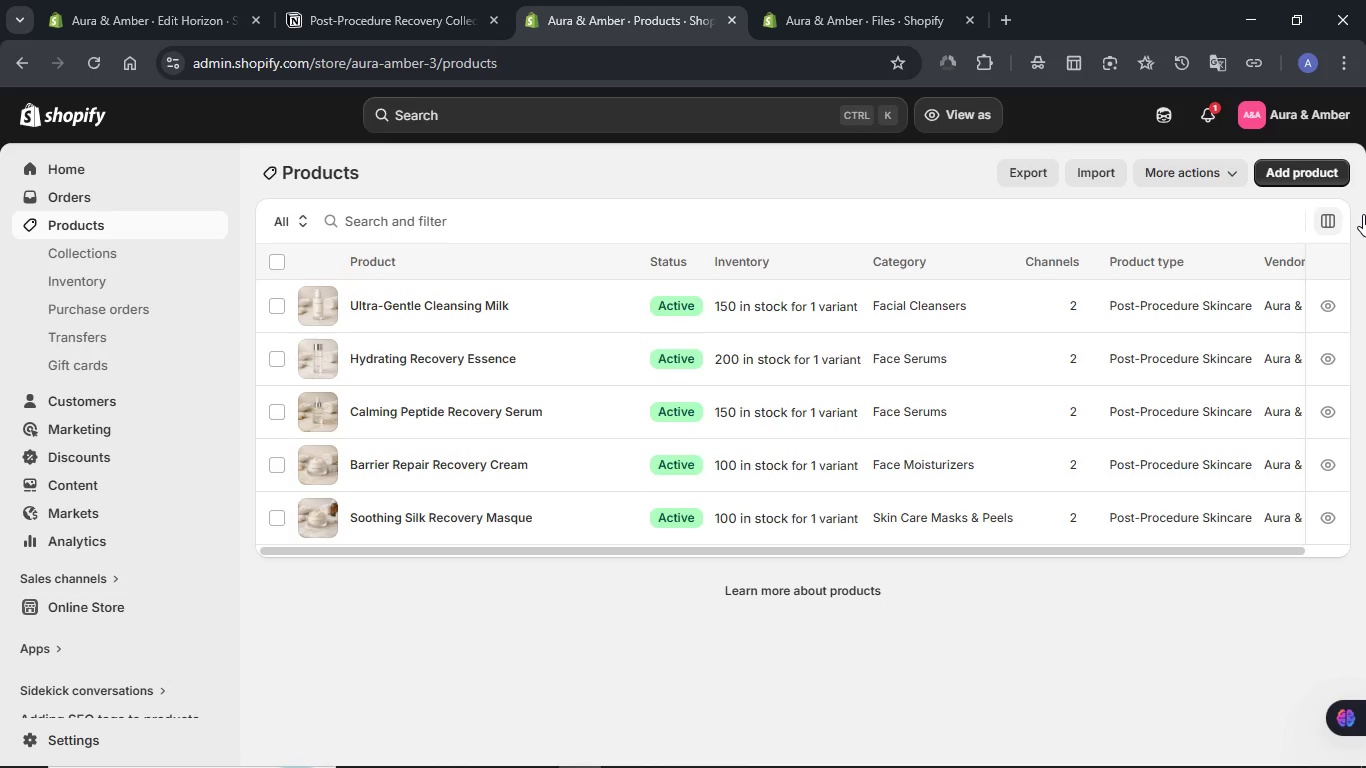 
left_click([1319, 171])
 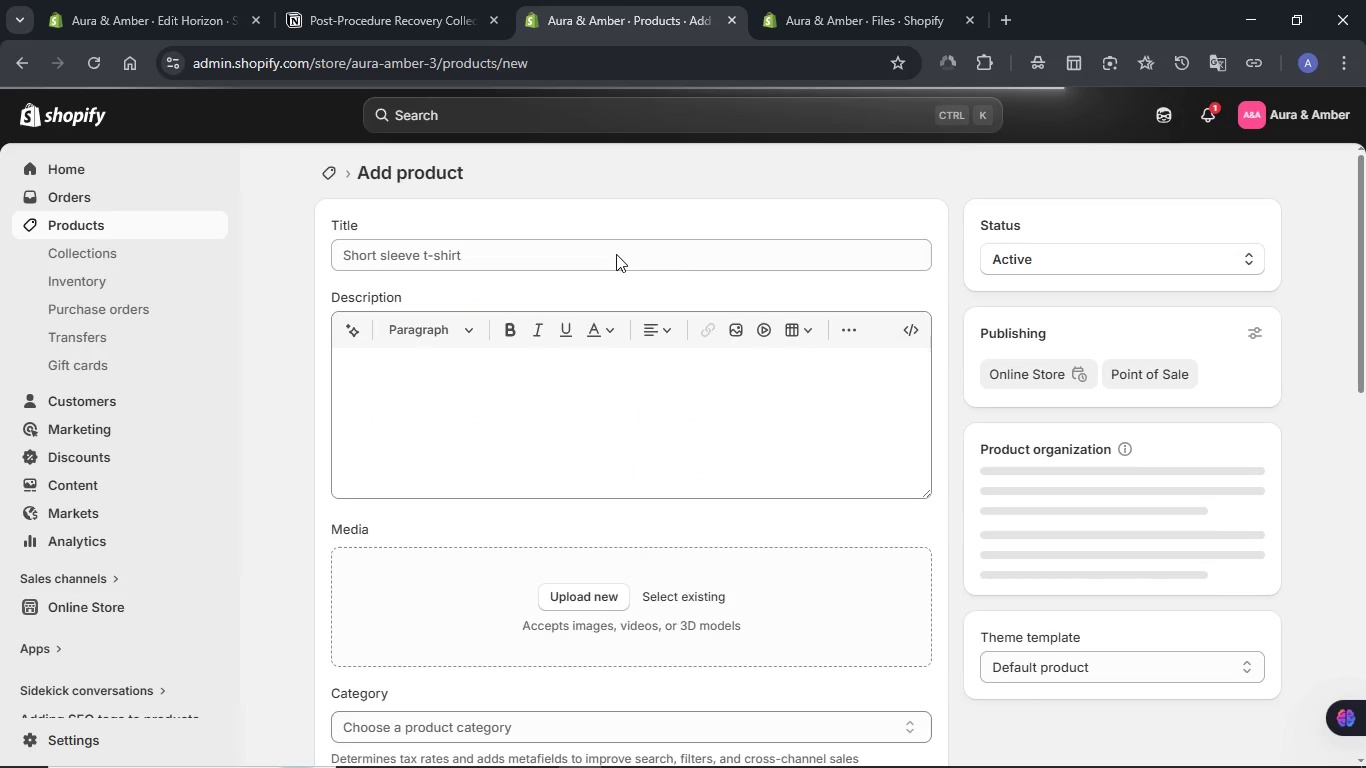 
wait(7.06)
 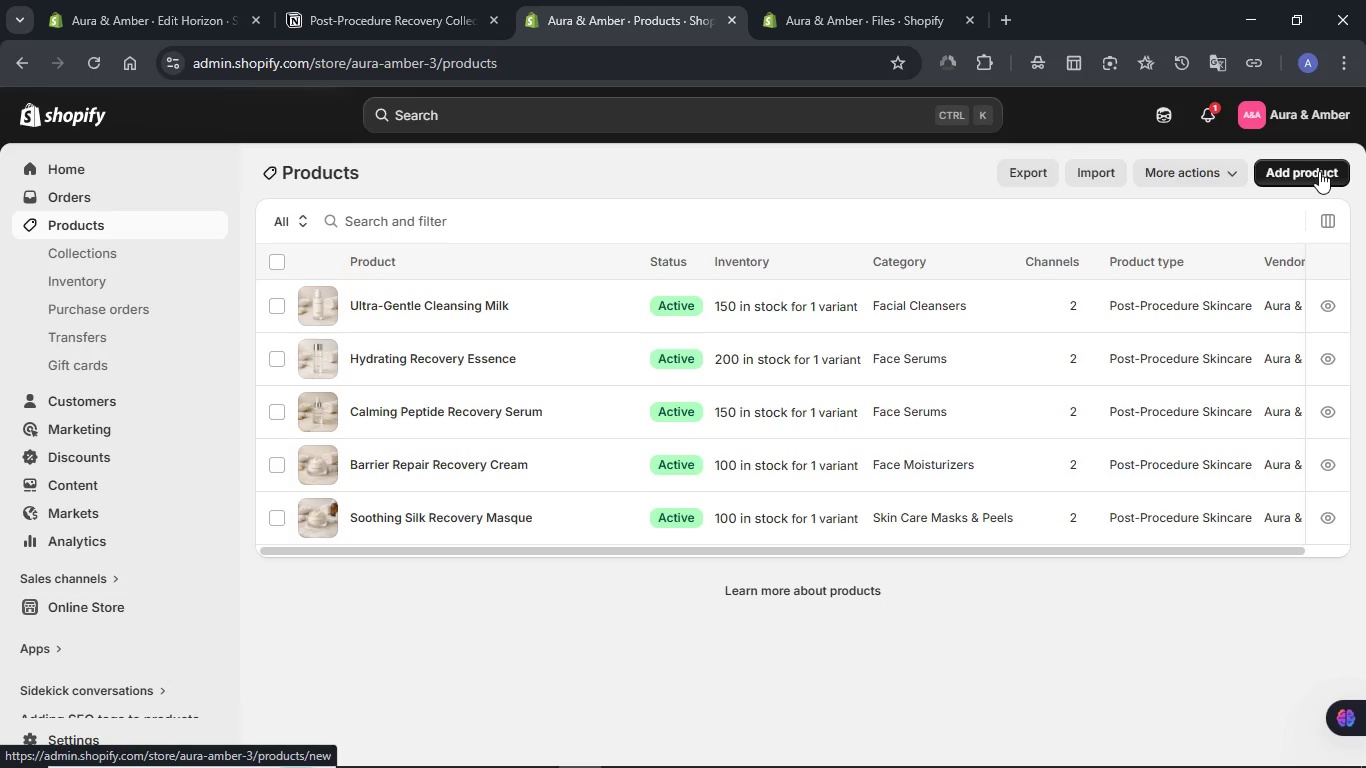 
left_click([1111, 257])
 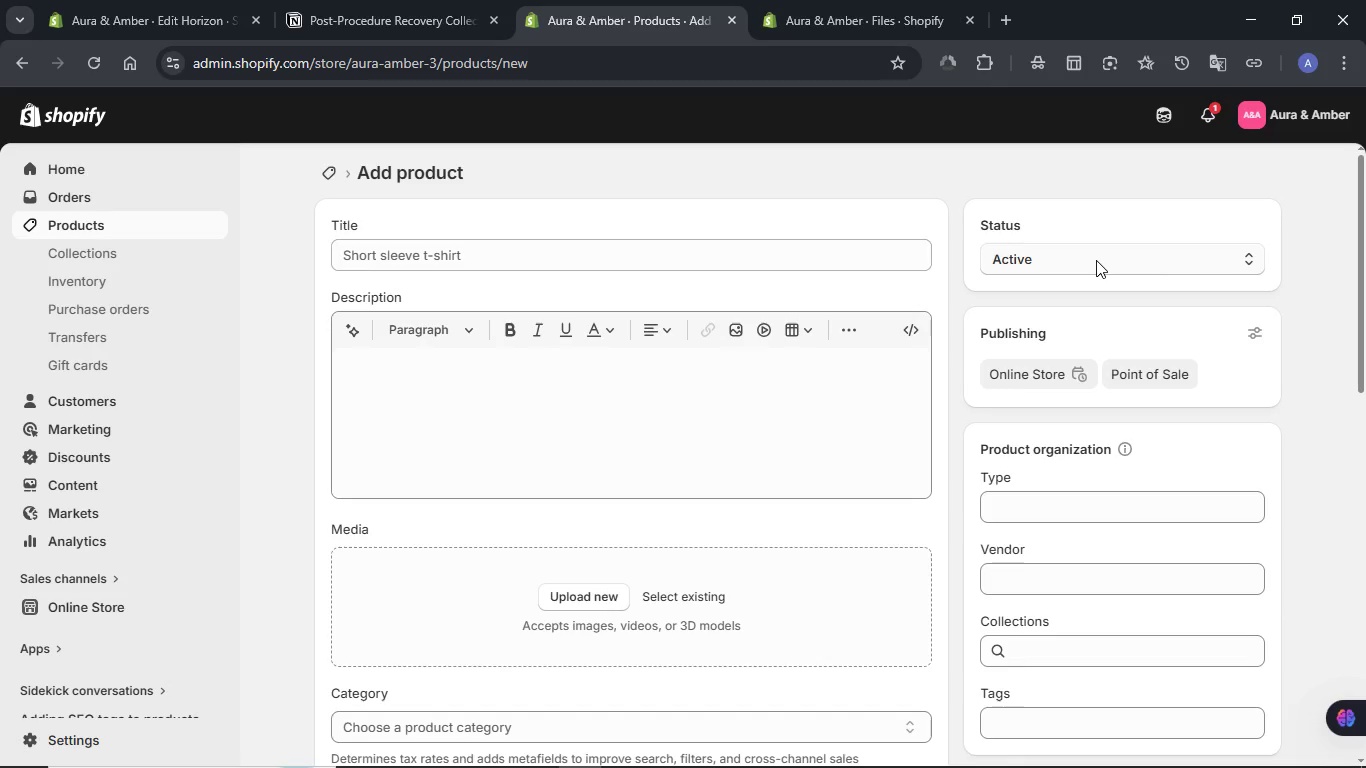 
left_click([1026, 260])
 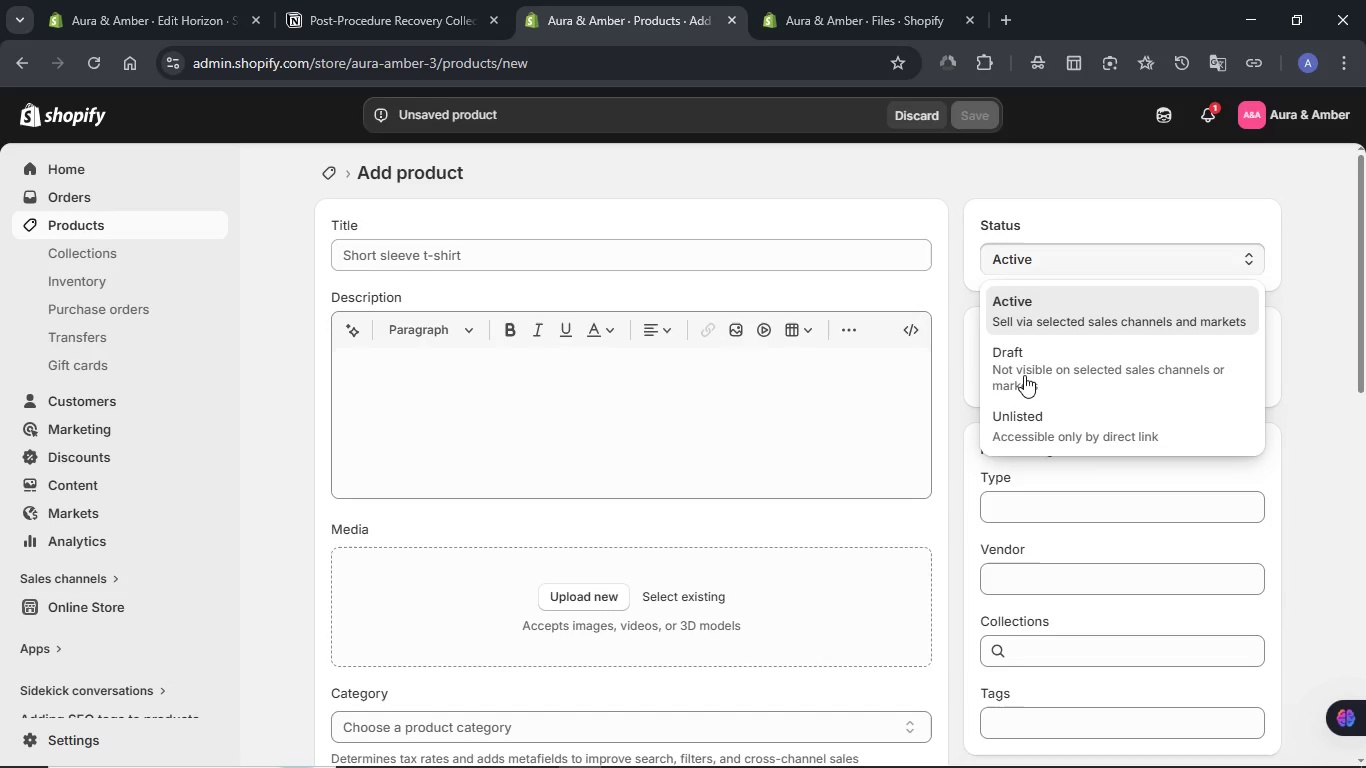 
left_click([1024, 376])
 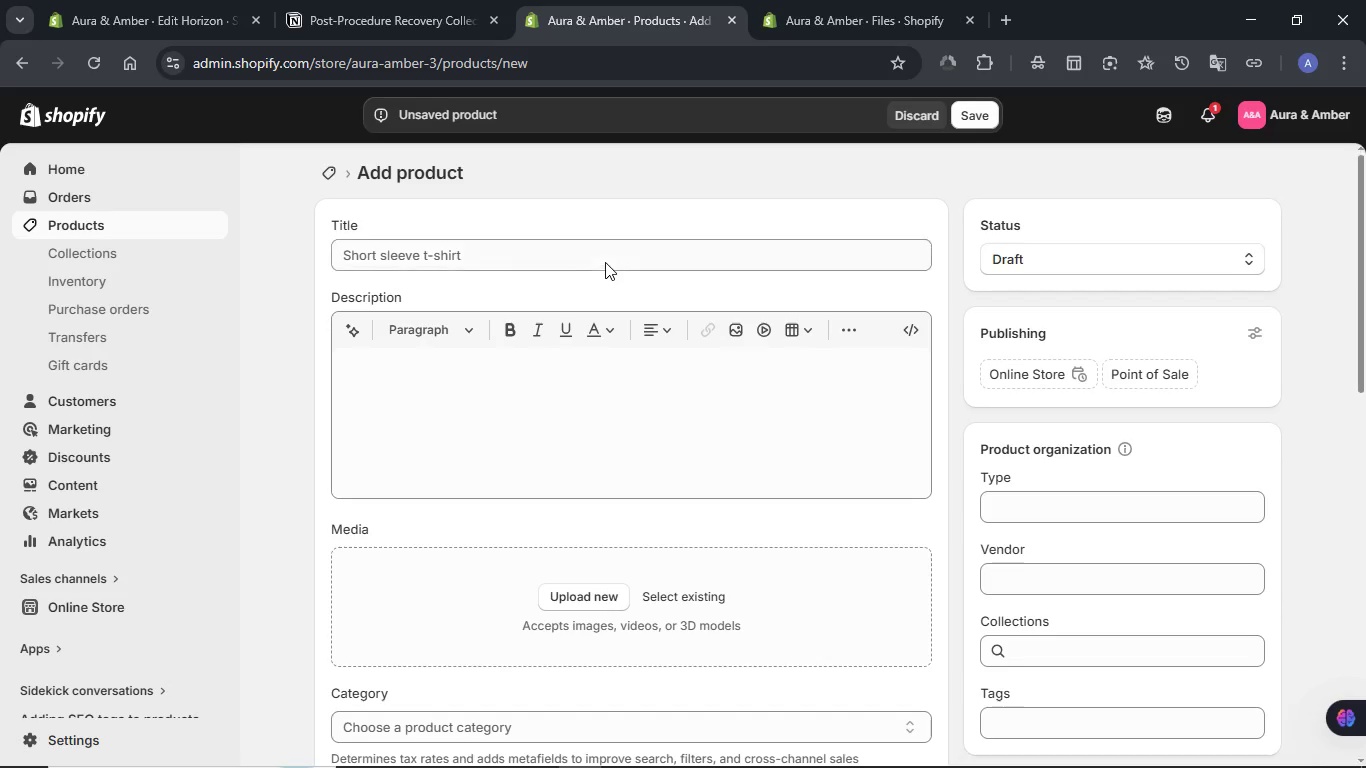 
left_click([609, 259])
 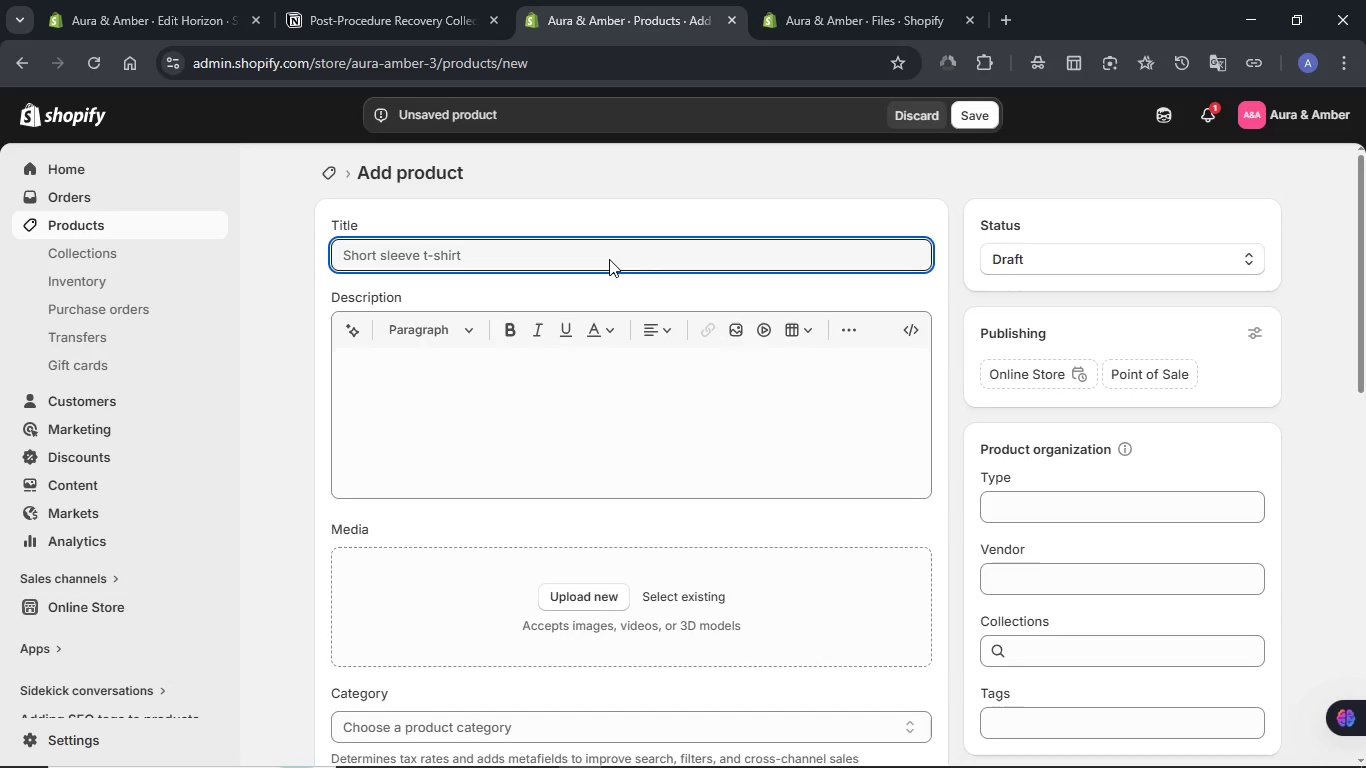 
key(Meta+V)
 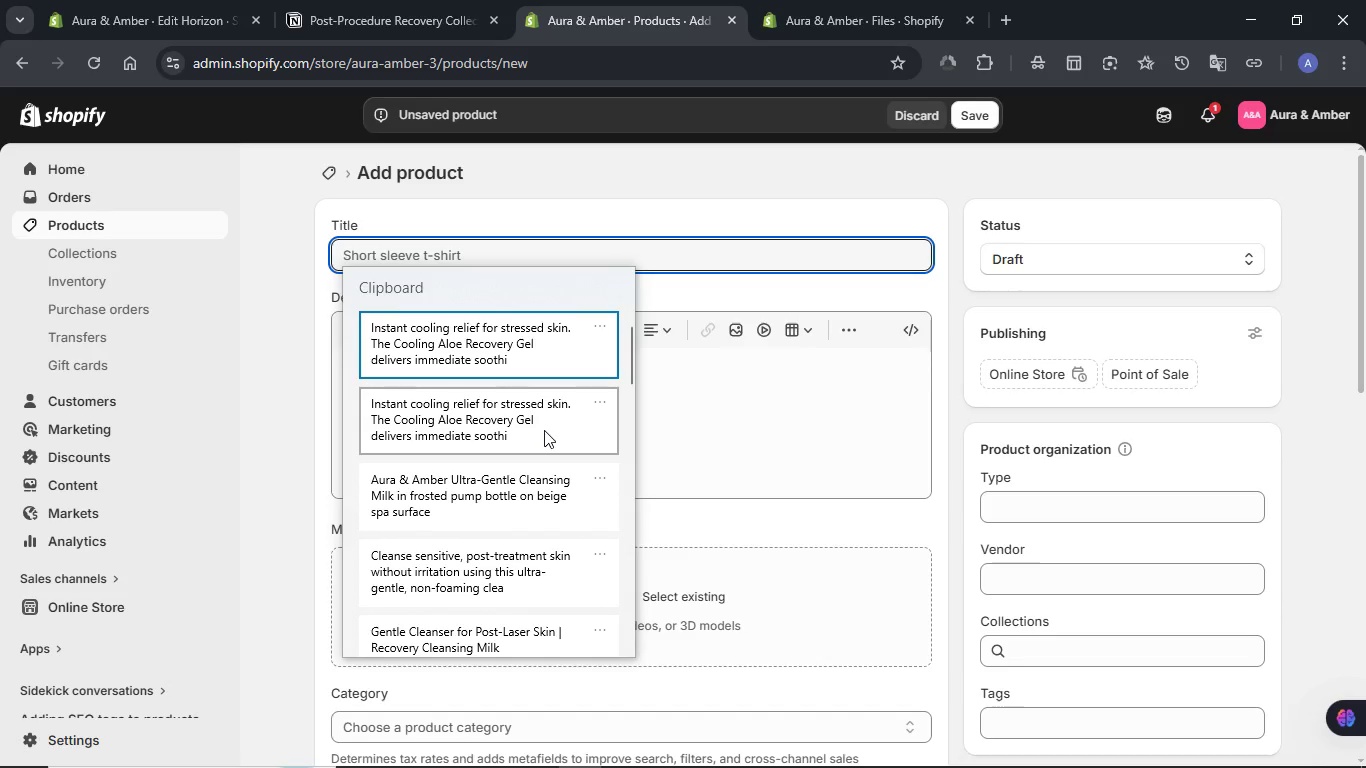 
left_click([624, 176])
 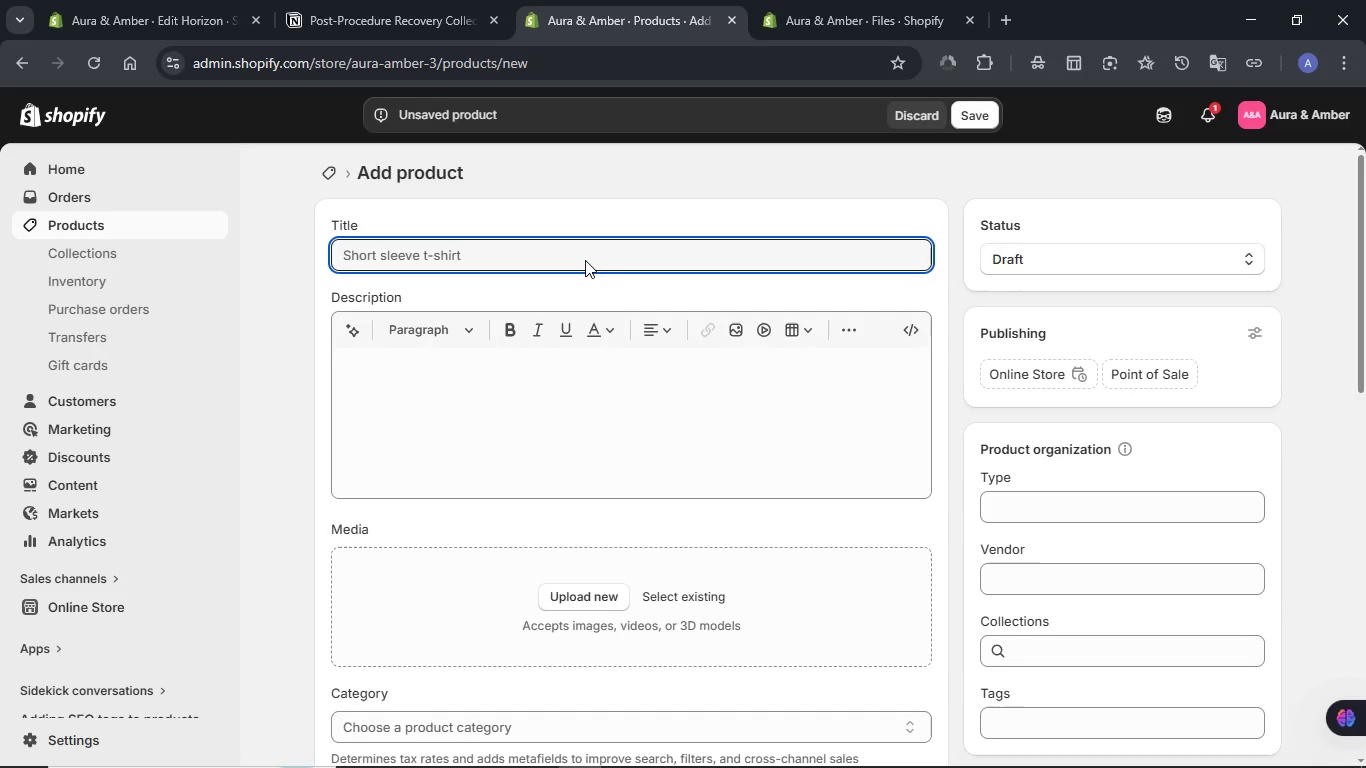 
key(Meta+V)
 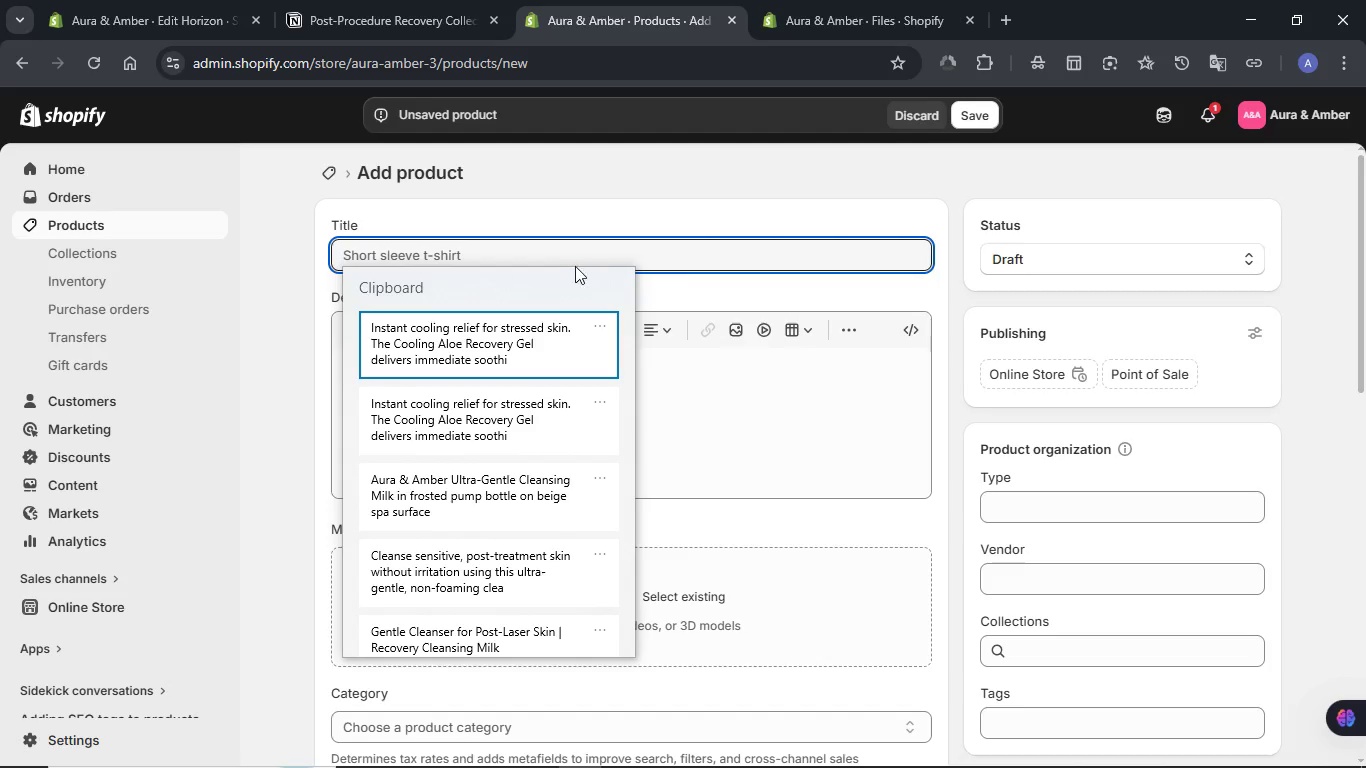 
left_click([625, 185])
 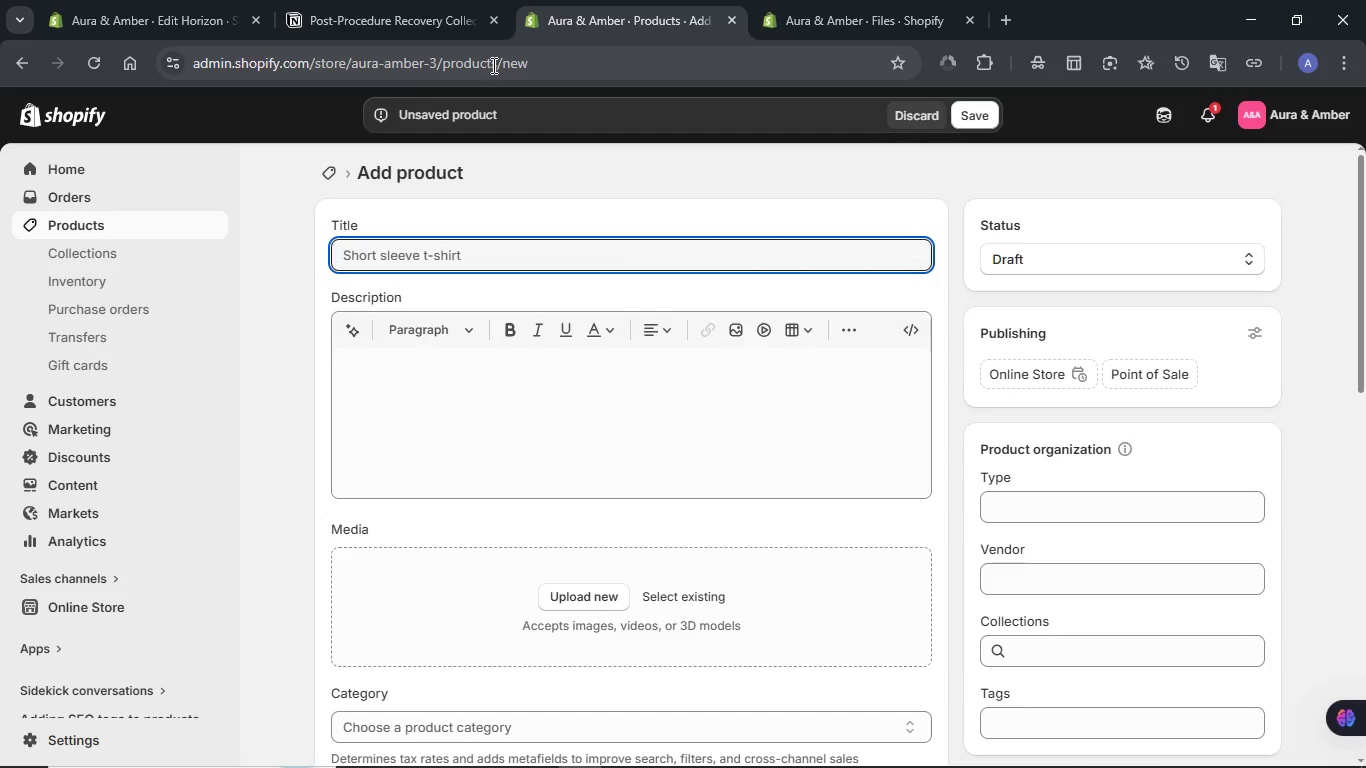 
left_click([437, 6])
 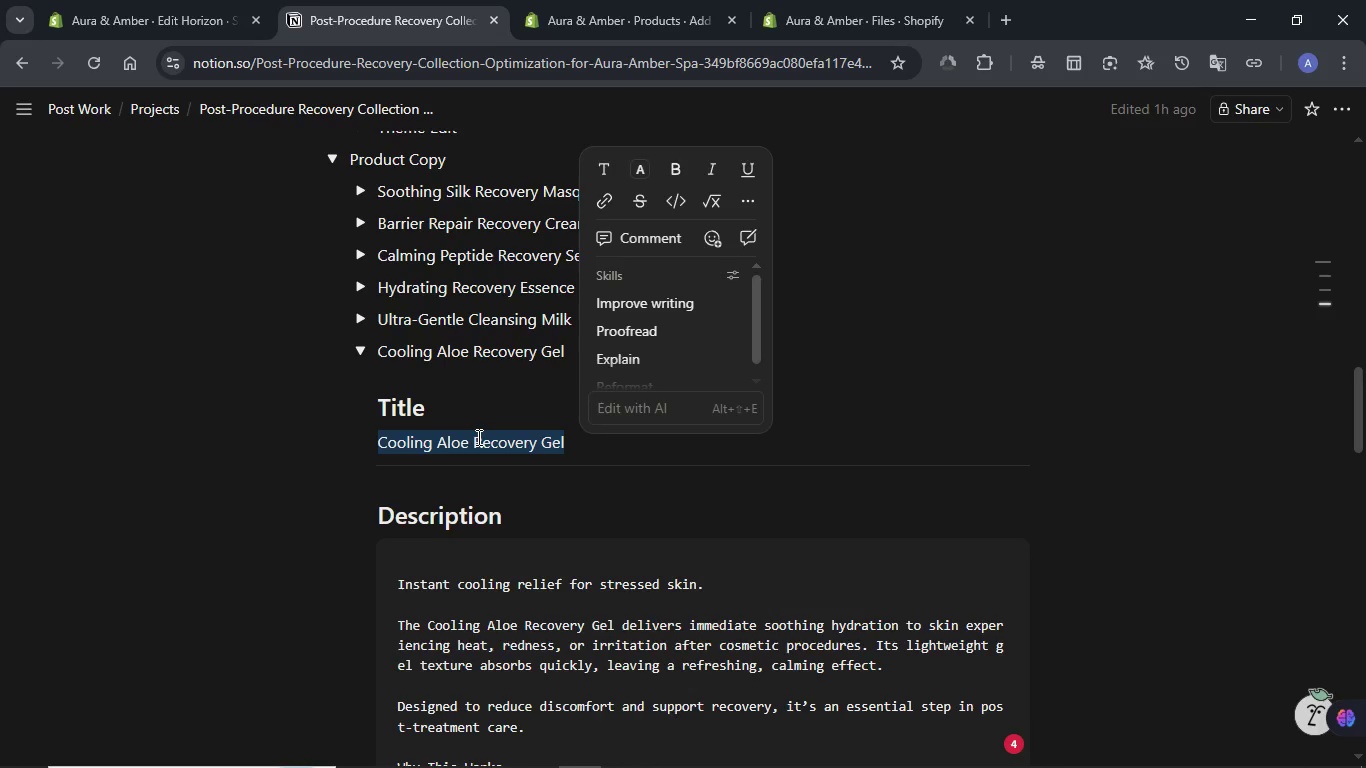 
double_click([477, 437])
 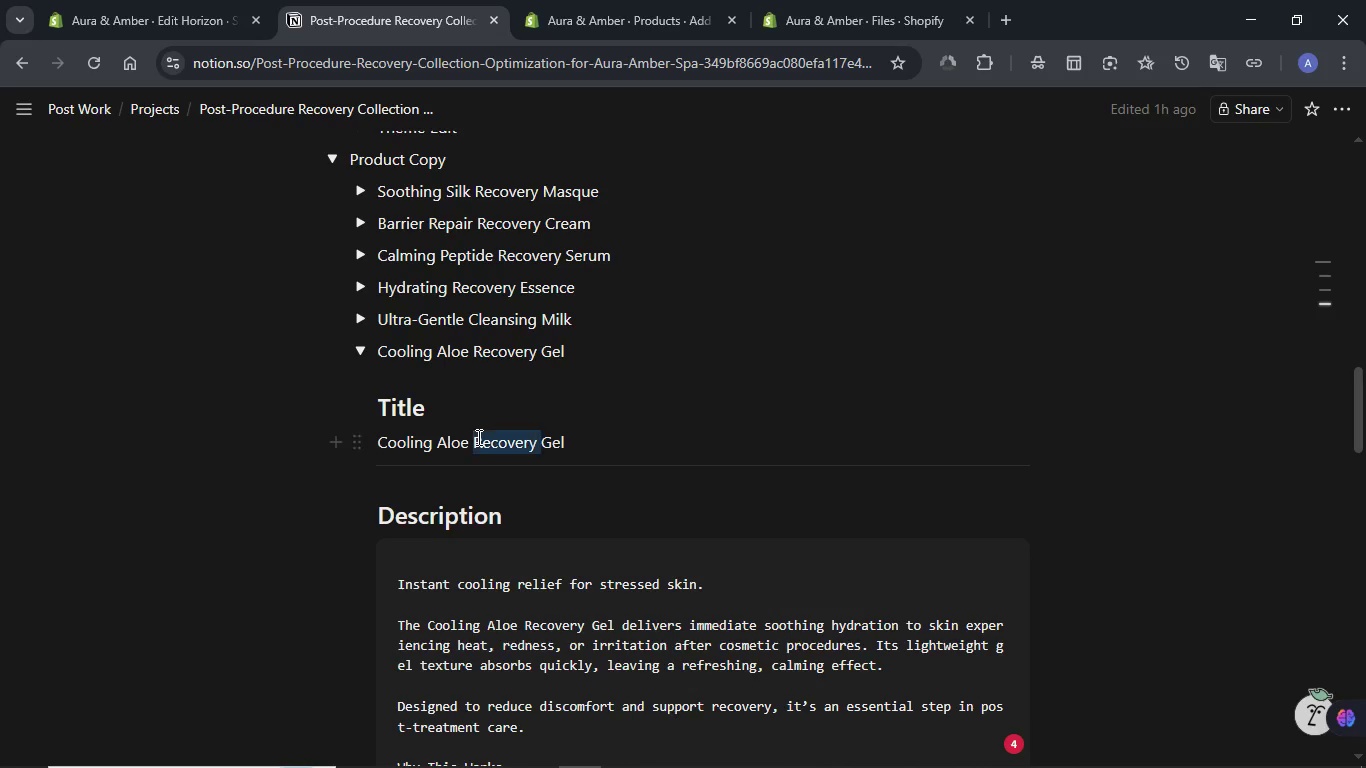 
triple_click([477, 437])
 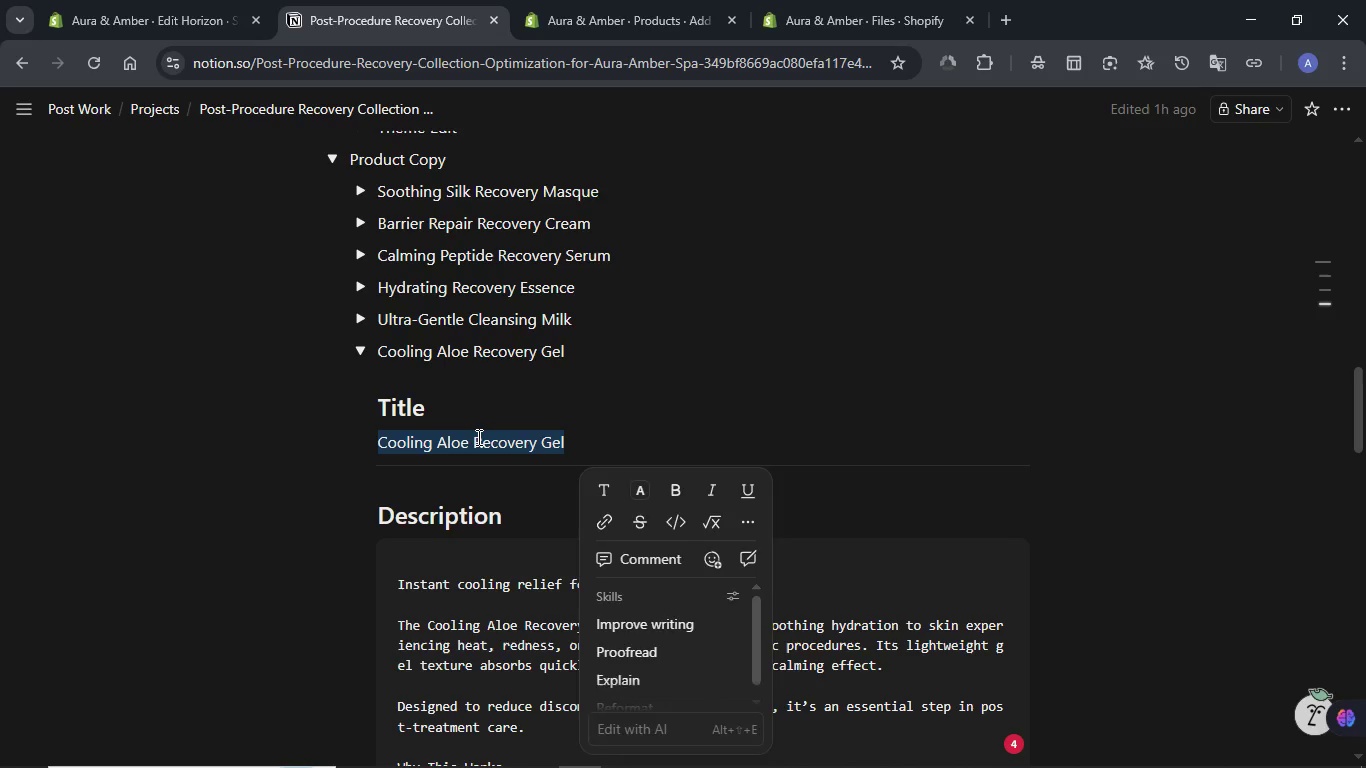 
key(Control+C)
 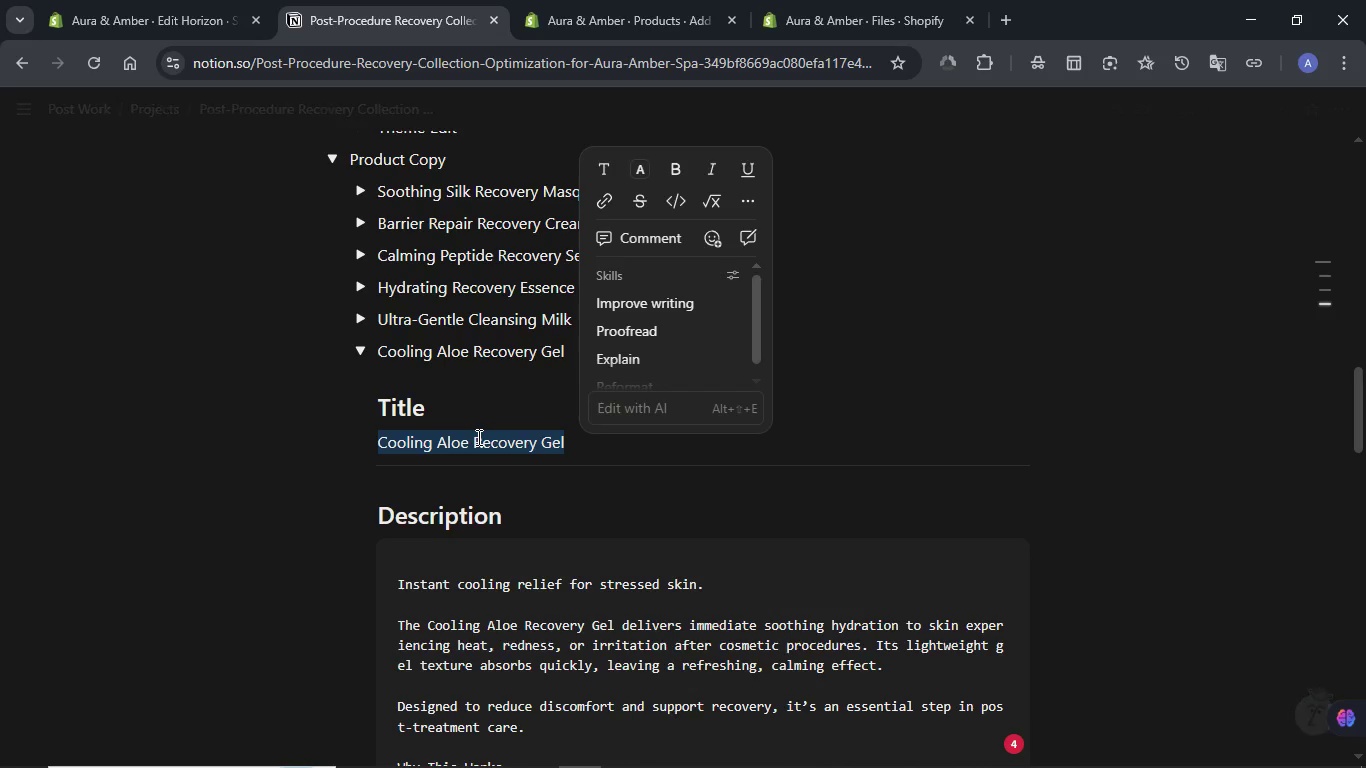 
key(Meta+V)
 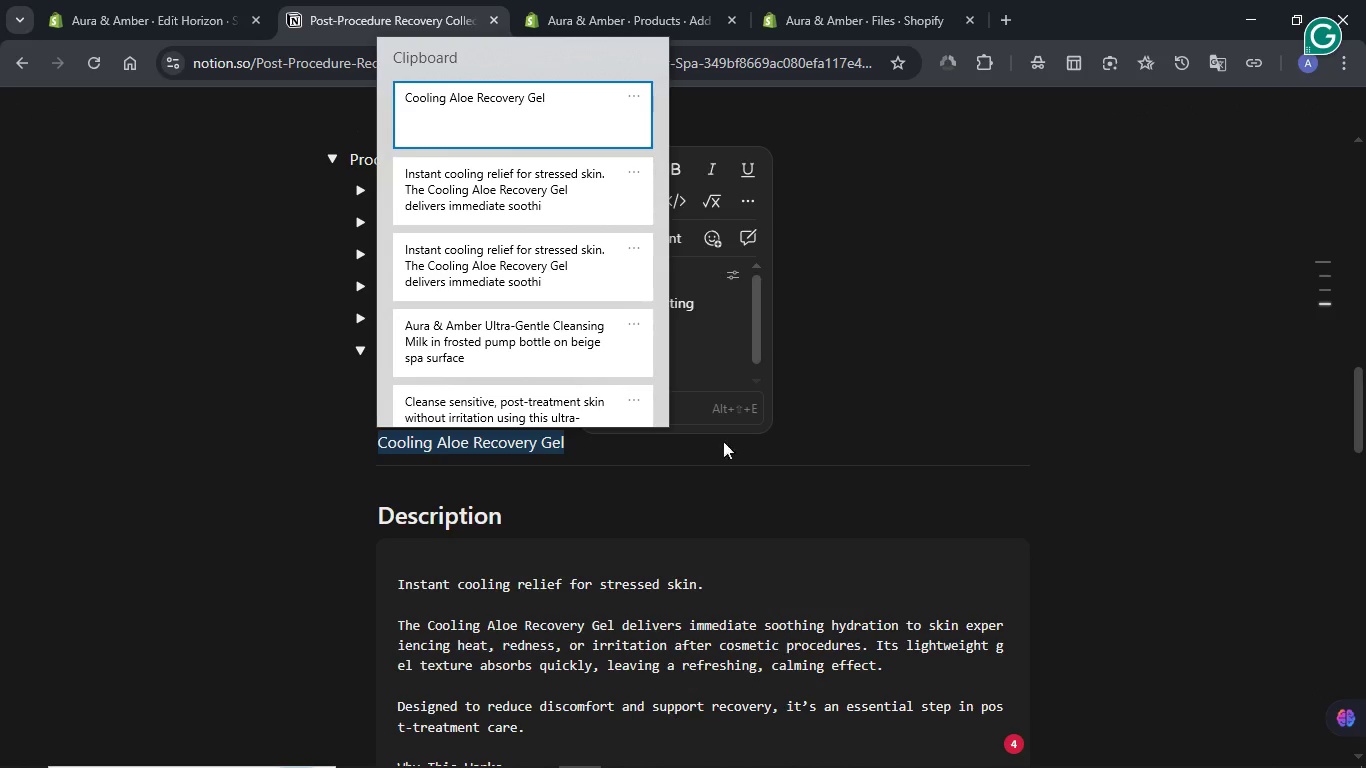 
left_click([854, 427])
 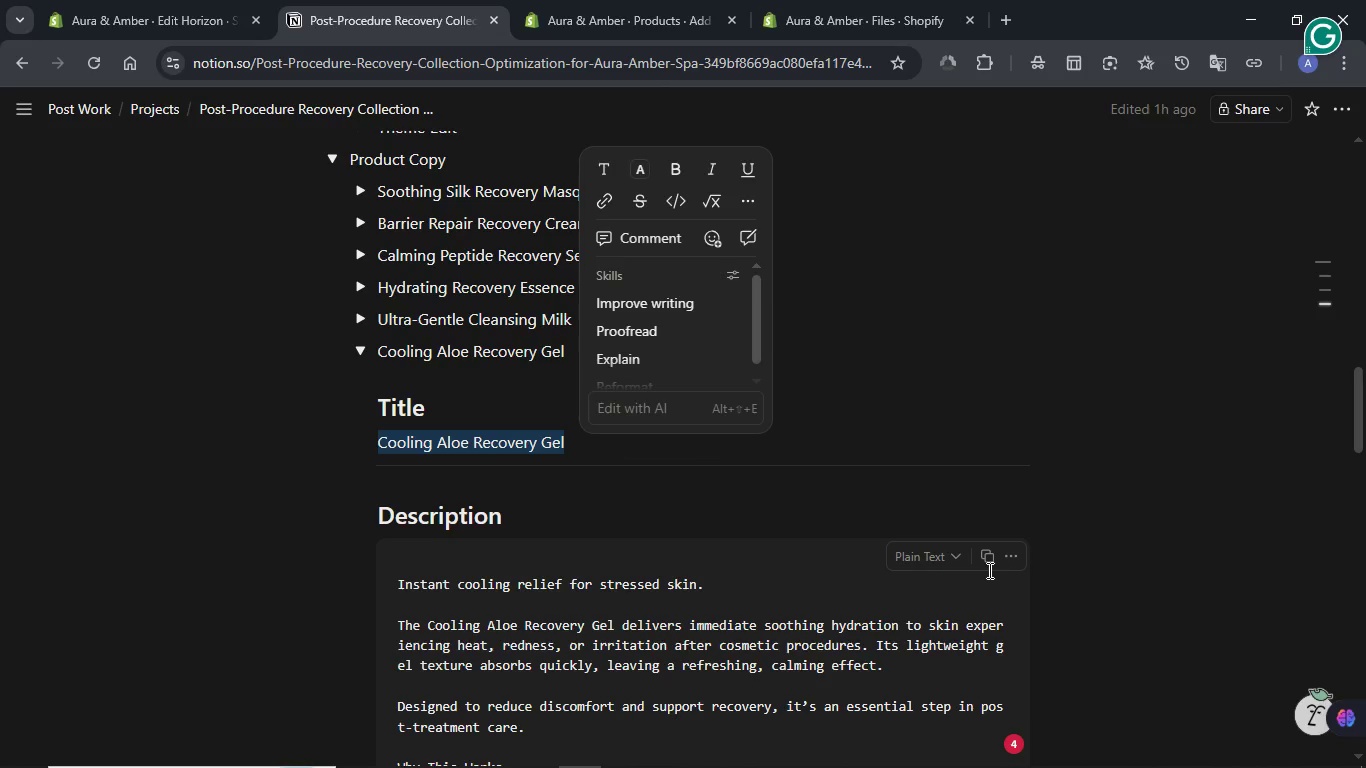 
left_click([988, 561])
 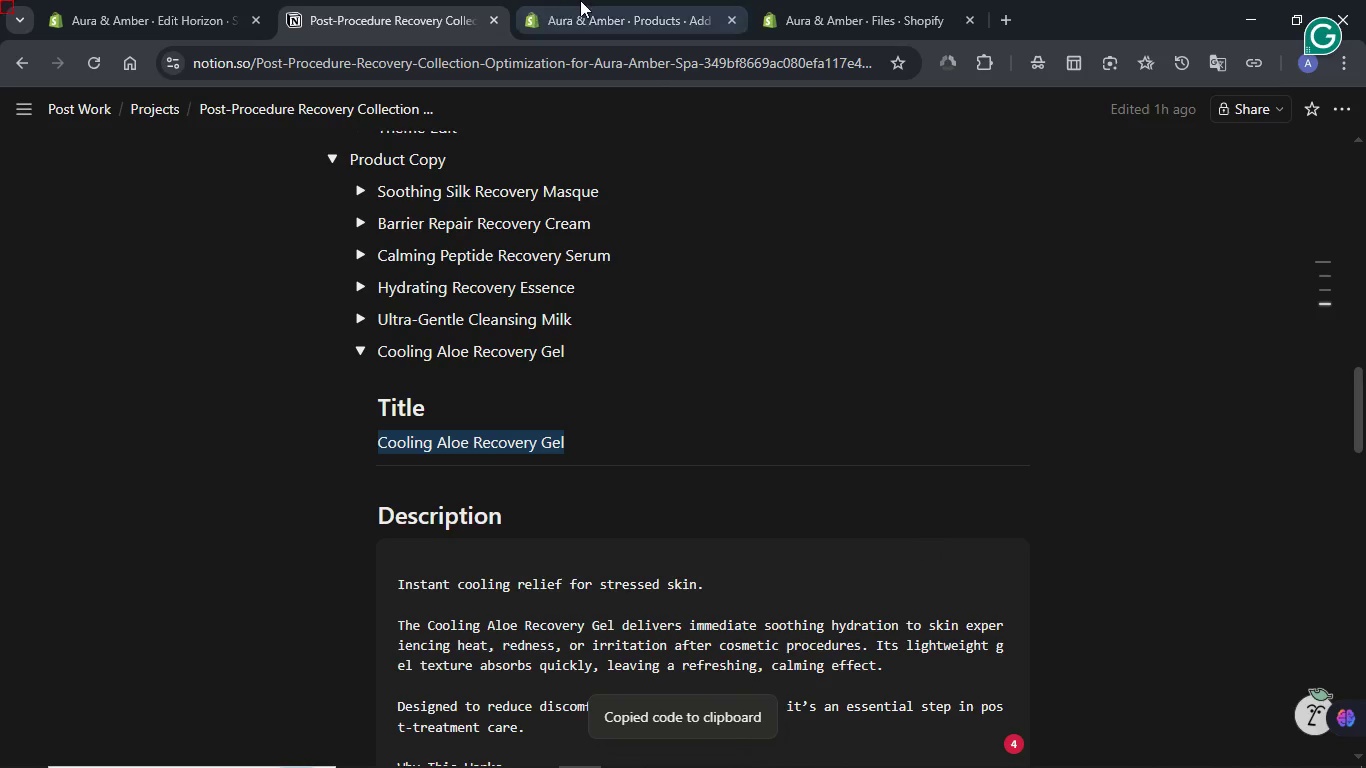 
left_click([593, 0])
 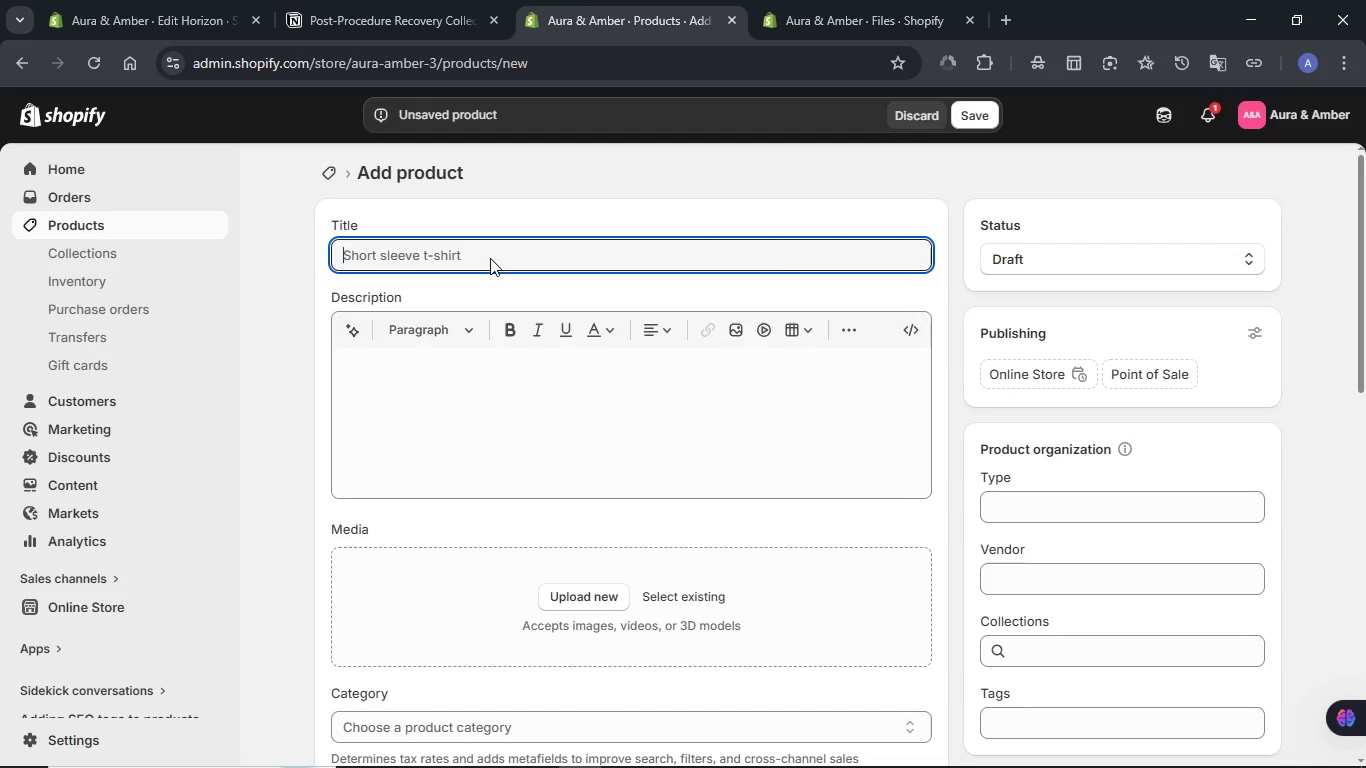 
key(Meta+V)
 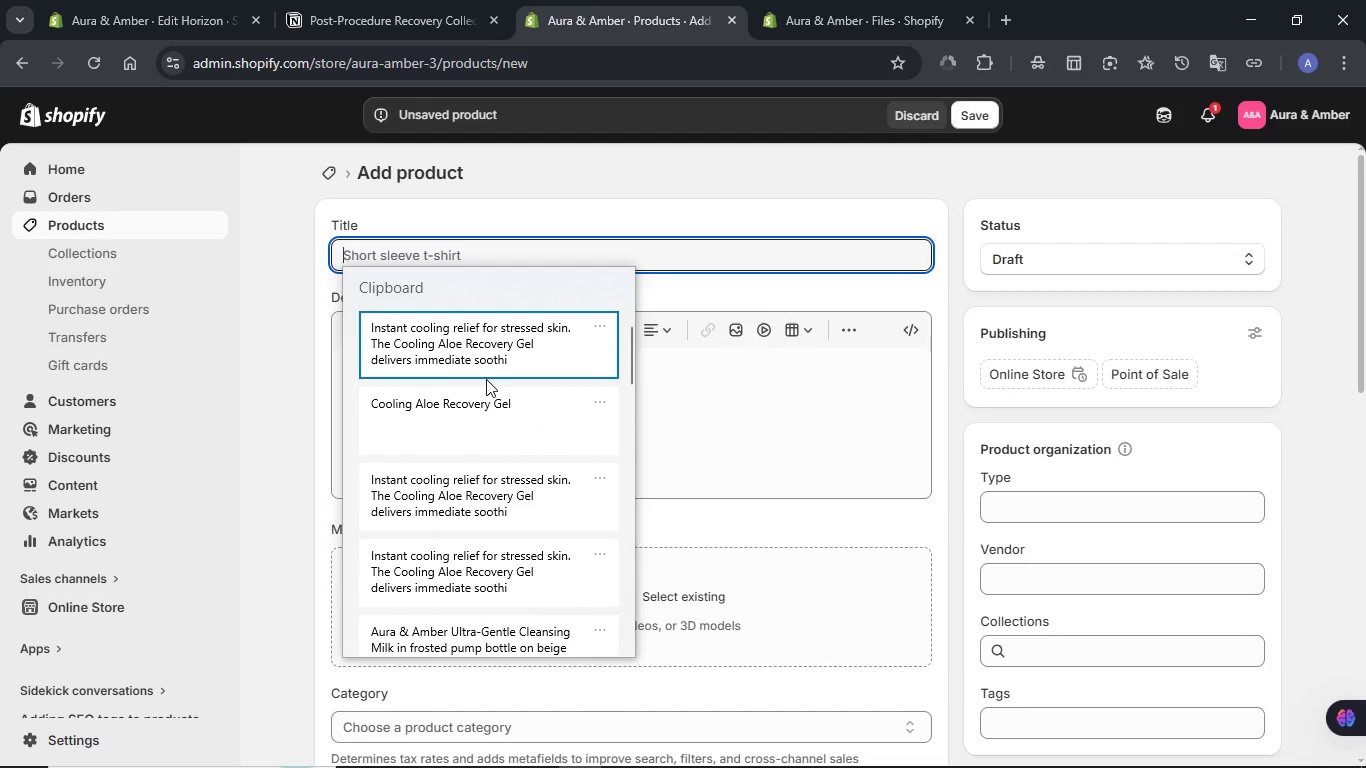 
left_click([474, 416])
 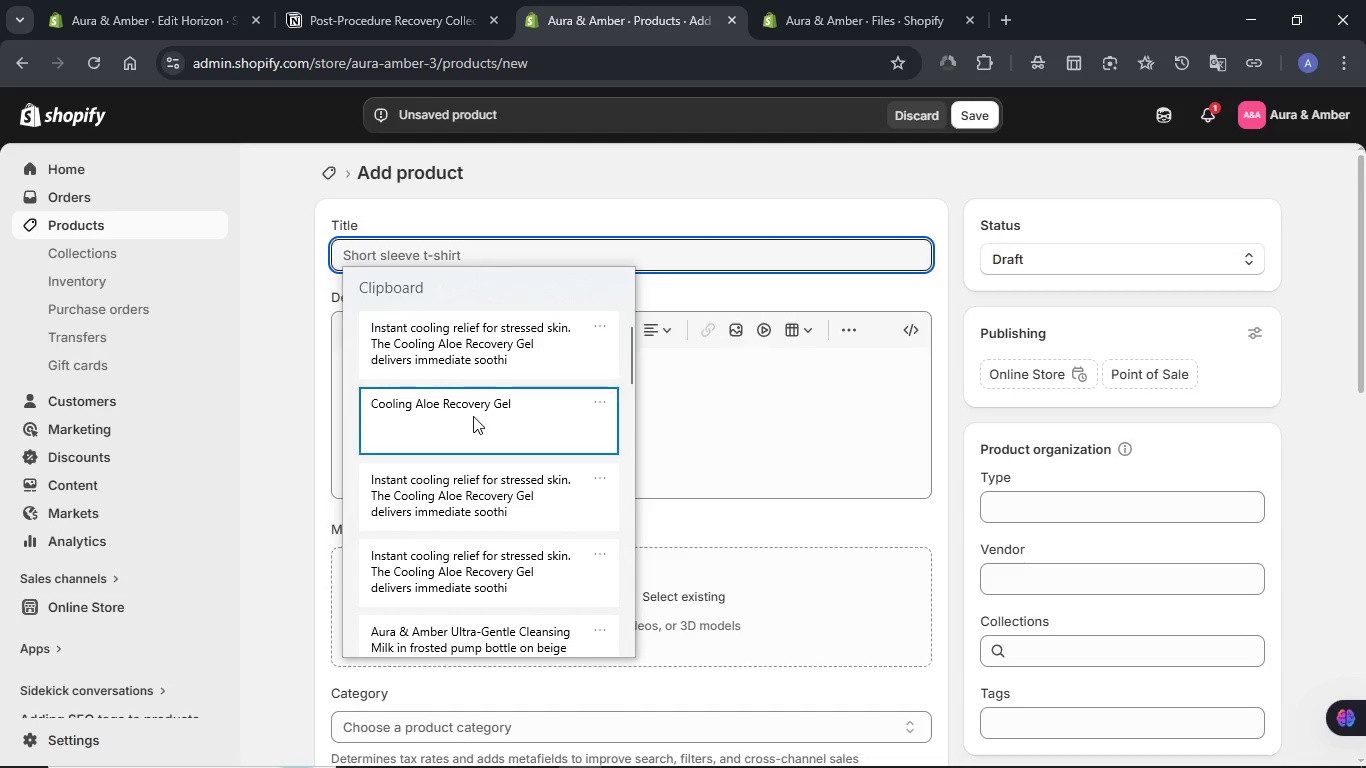 
key(Control+ControlLeft)
 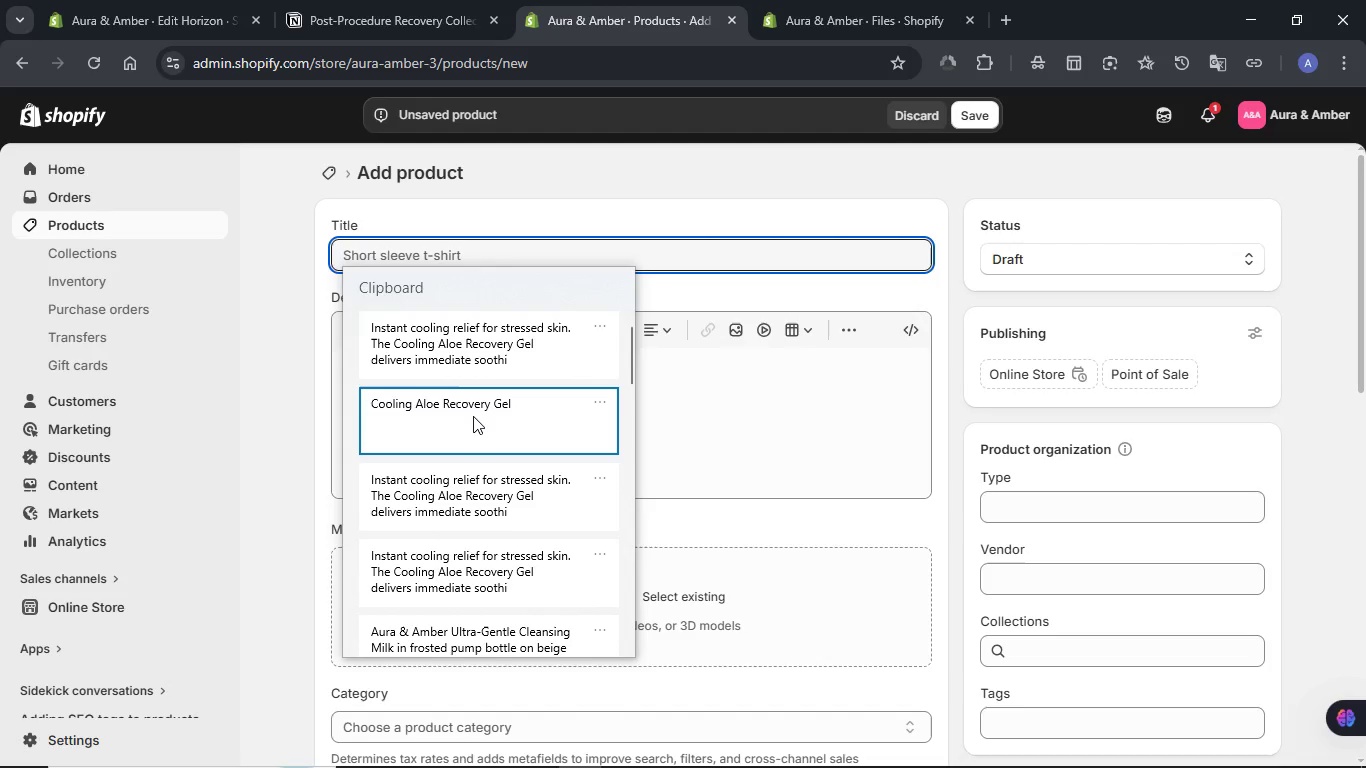 
hold_key(key=V, duration=2.06)
 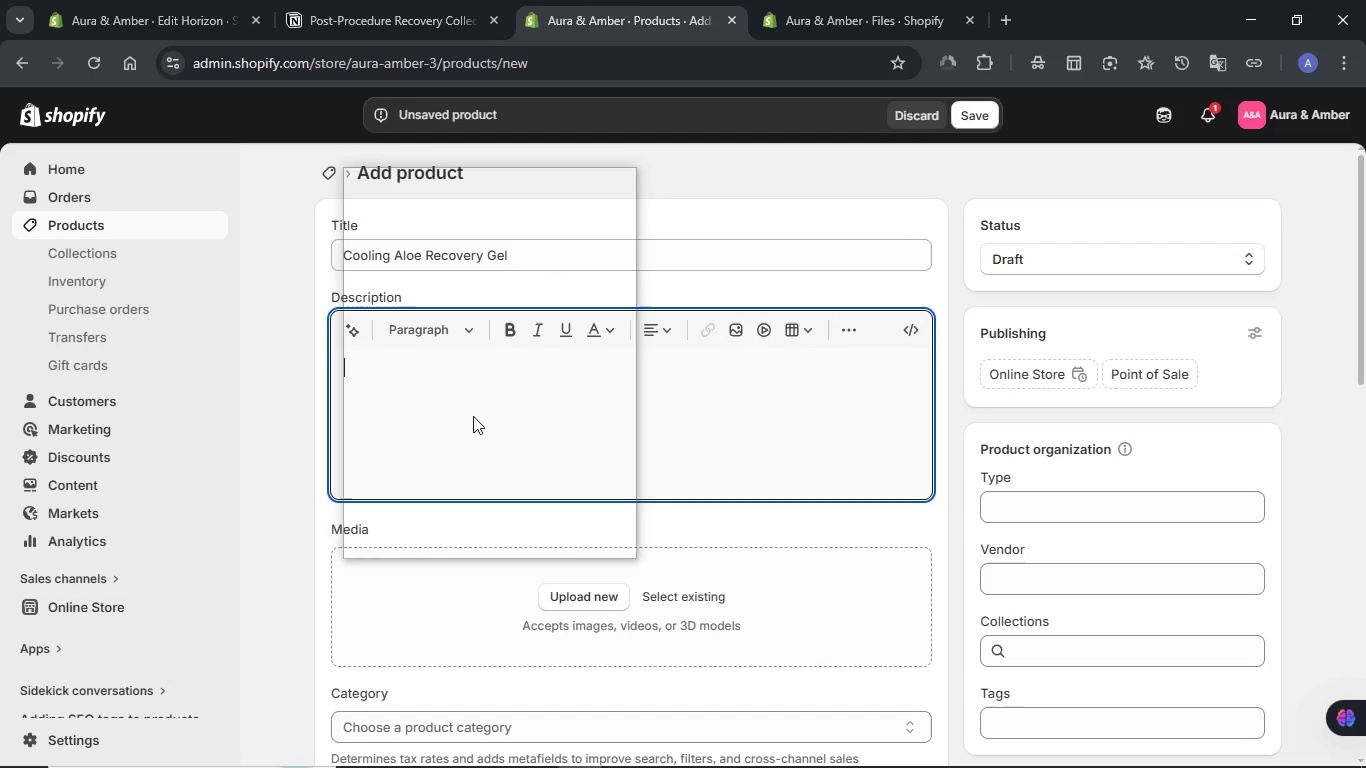 
left_click([473, 416])
 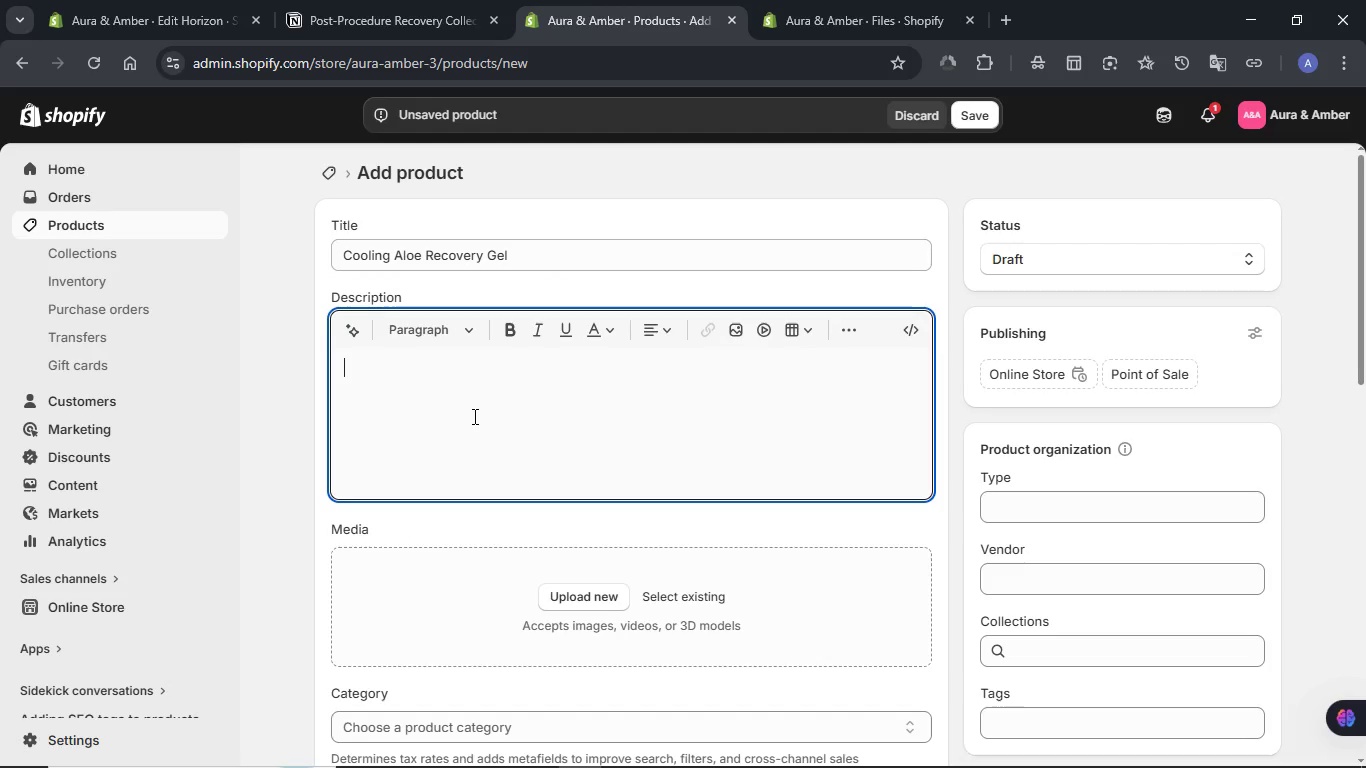 
hold_key(key=MetaLeft, duration=0.48)
 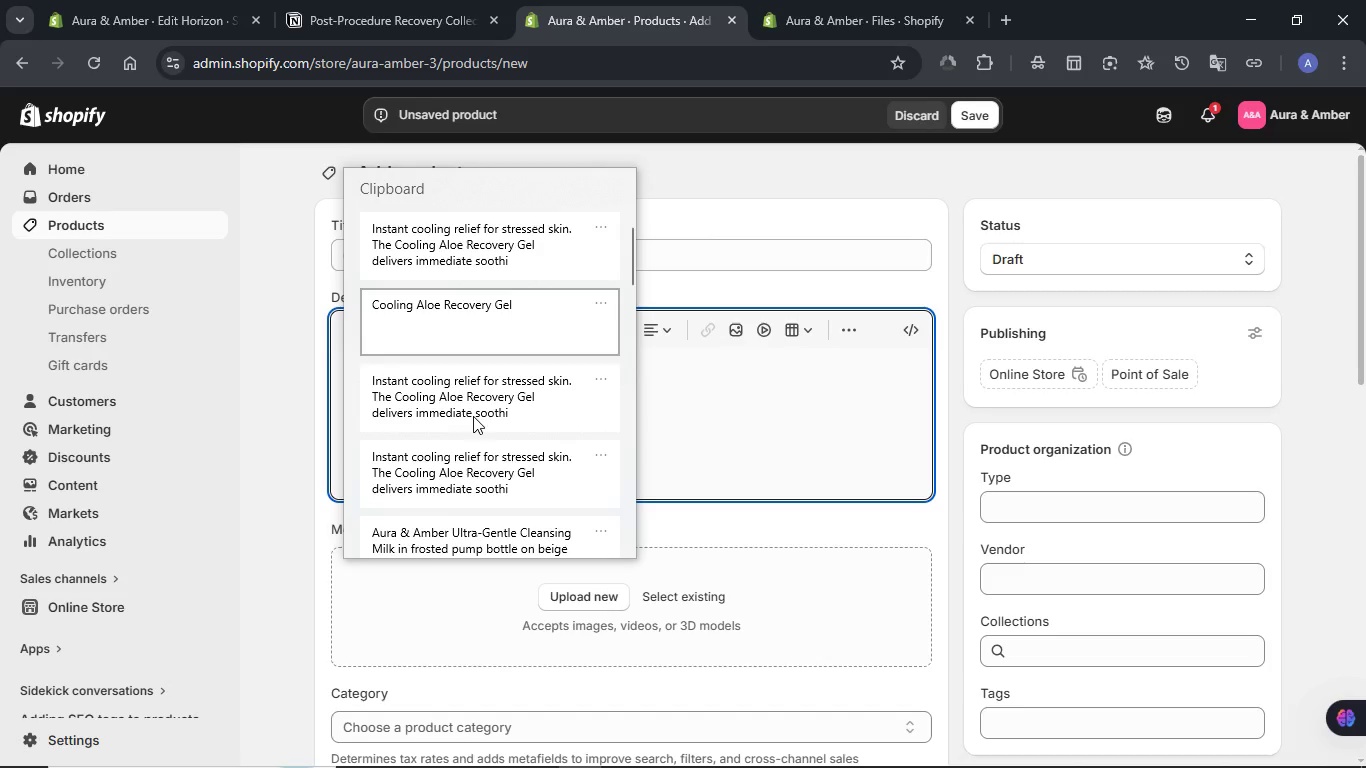 
left_click([437, 255])
 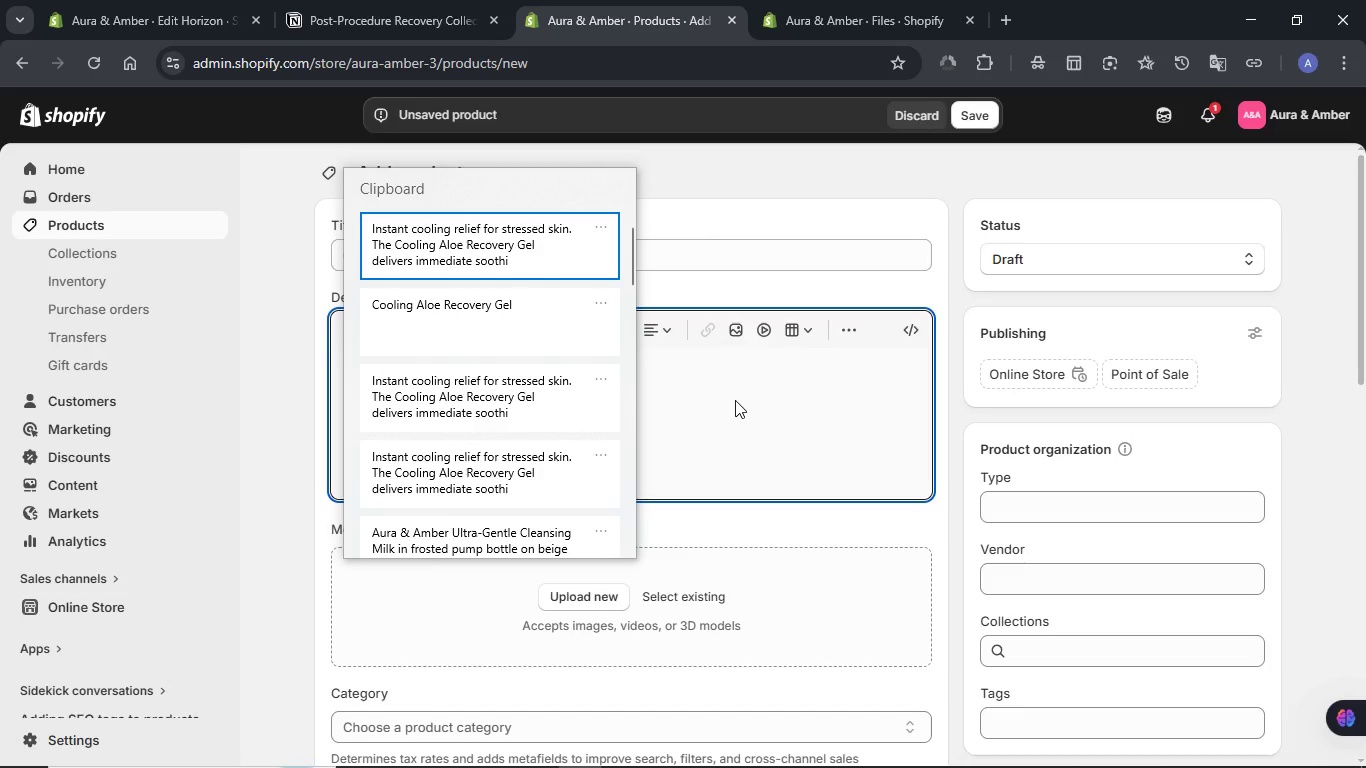 
key(Control+ControlLeft)
 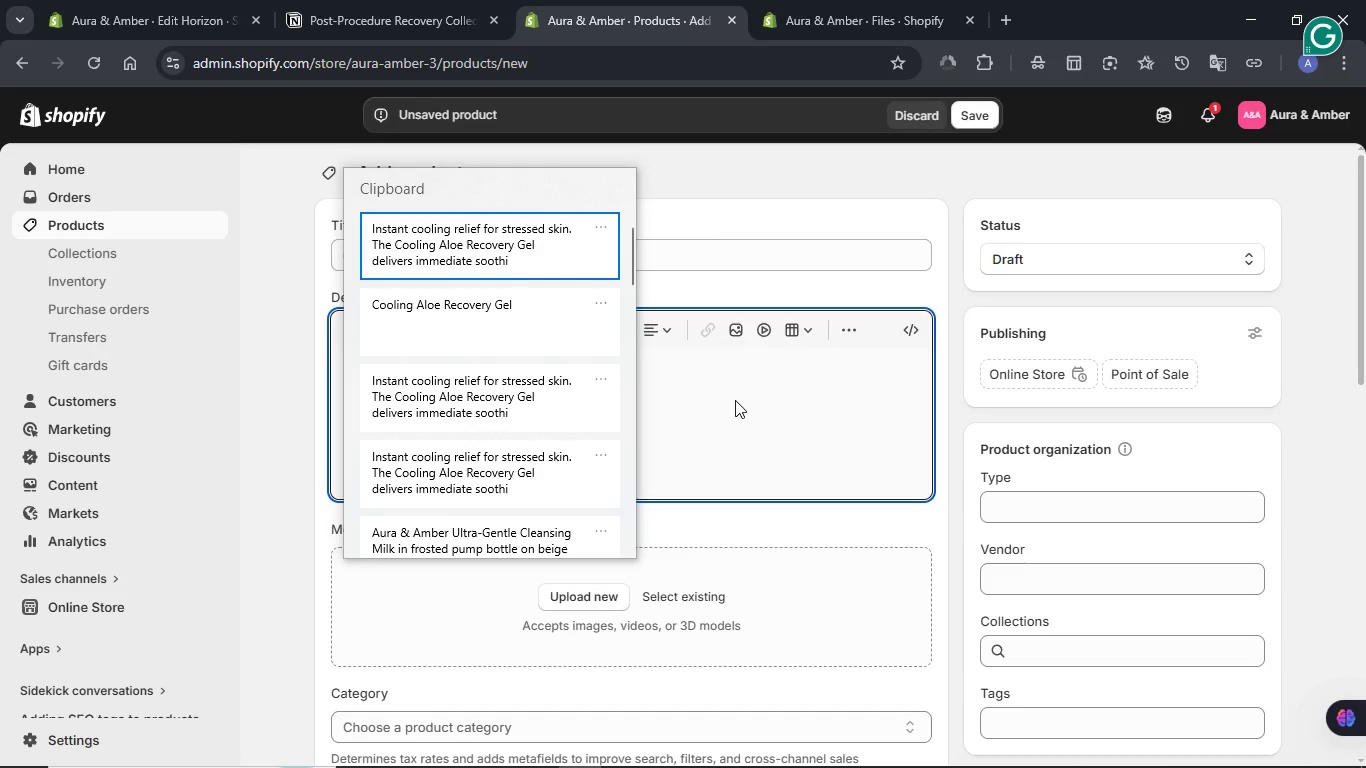 
scroll: coordinate [574, 442], scroll_direction: up, amount: 7.0
 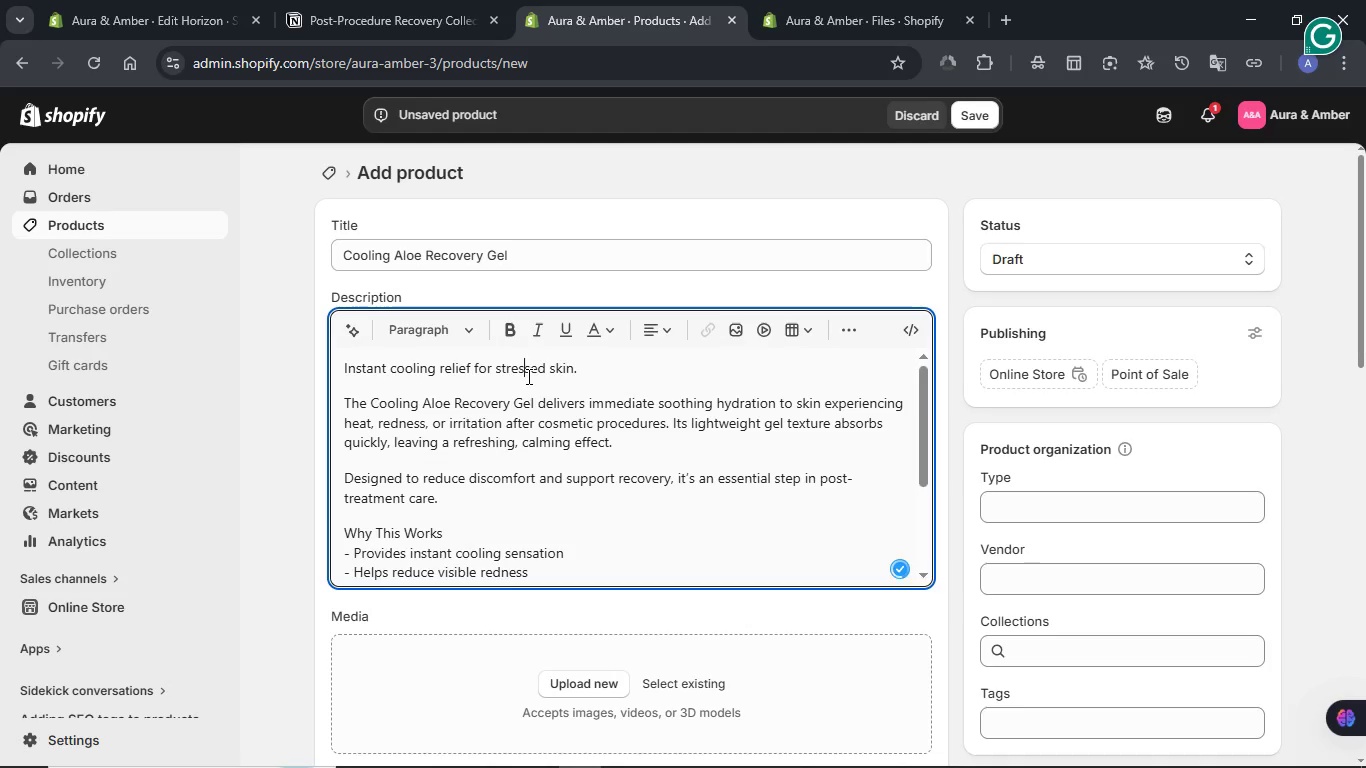 
double_click([527, 376])
 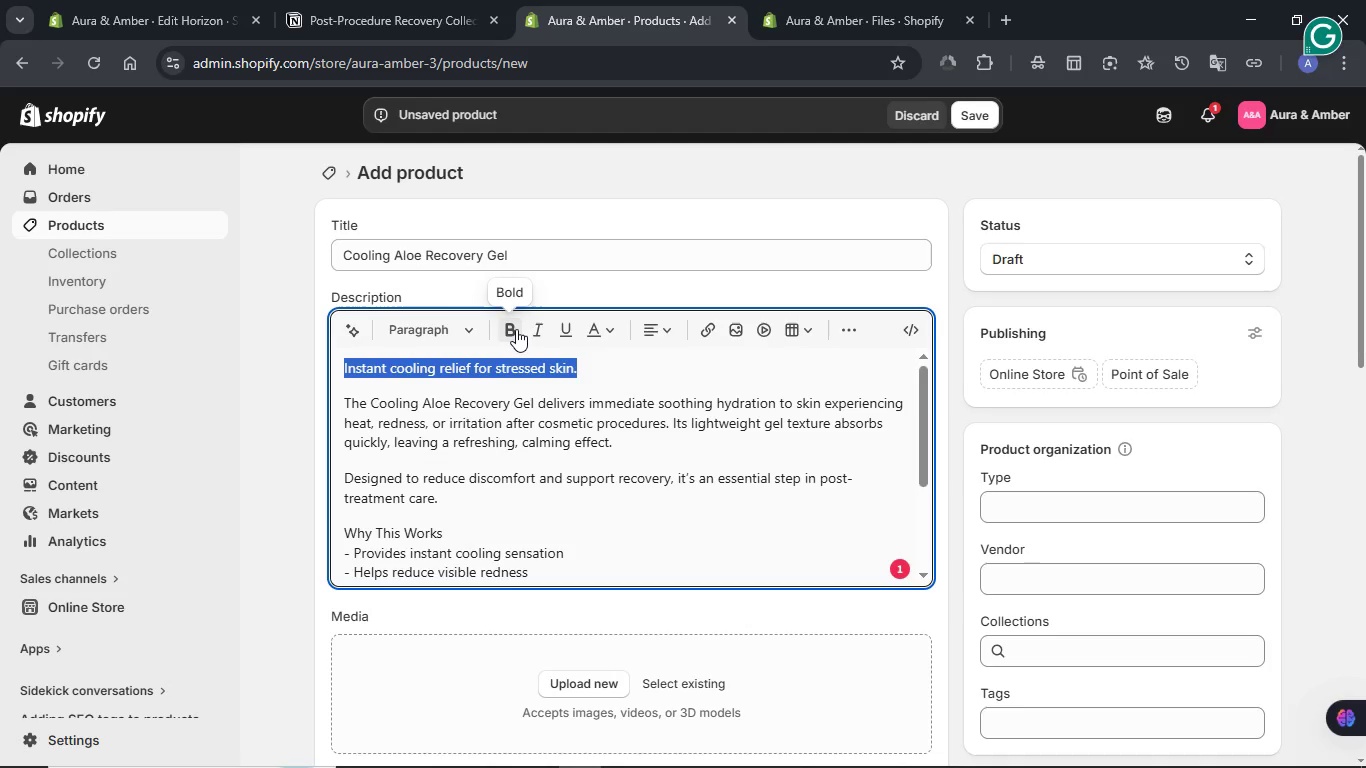 
left_click([516, 329])
 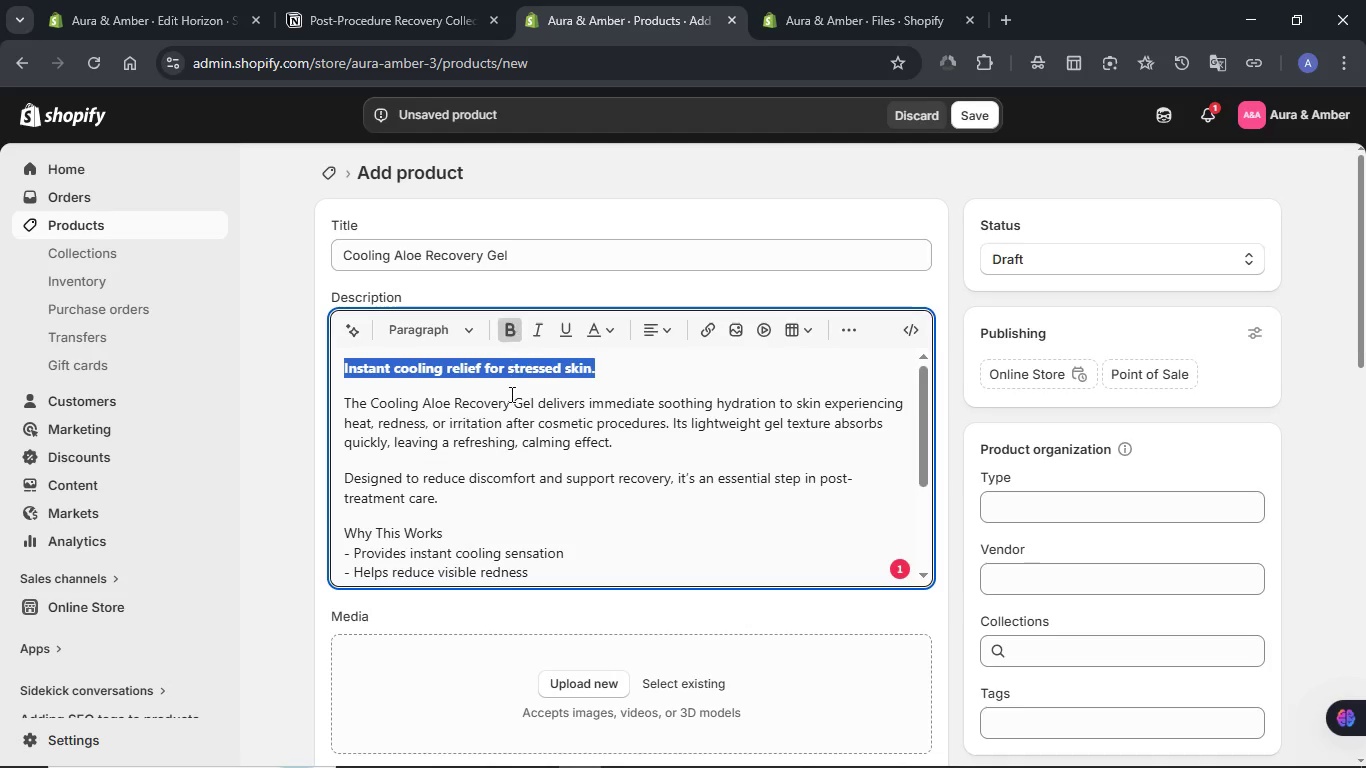 
scroll: coordinate [510, 394], scroll_direction: down, amount: 1.0
 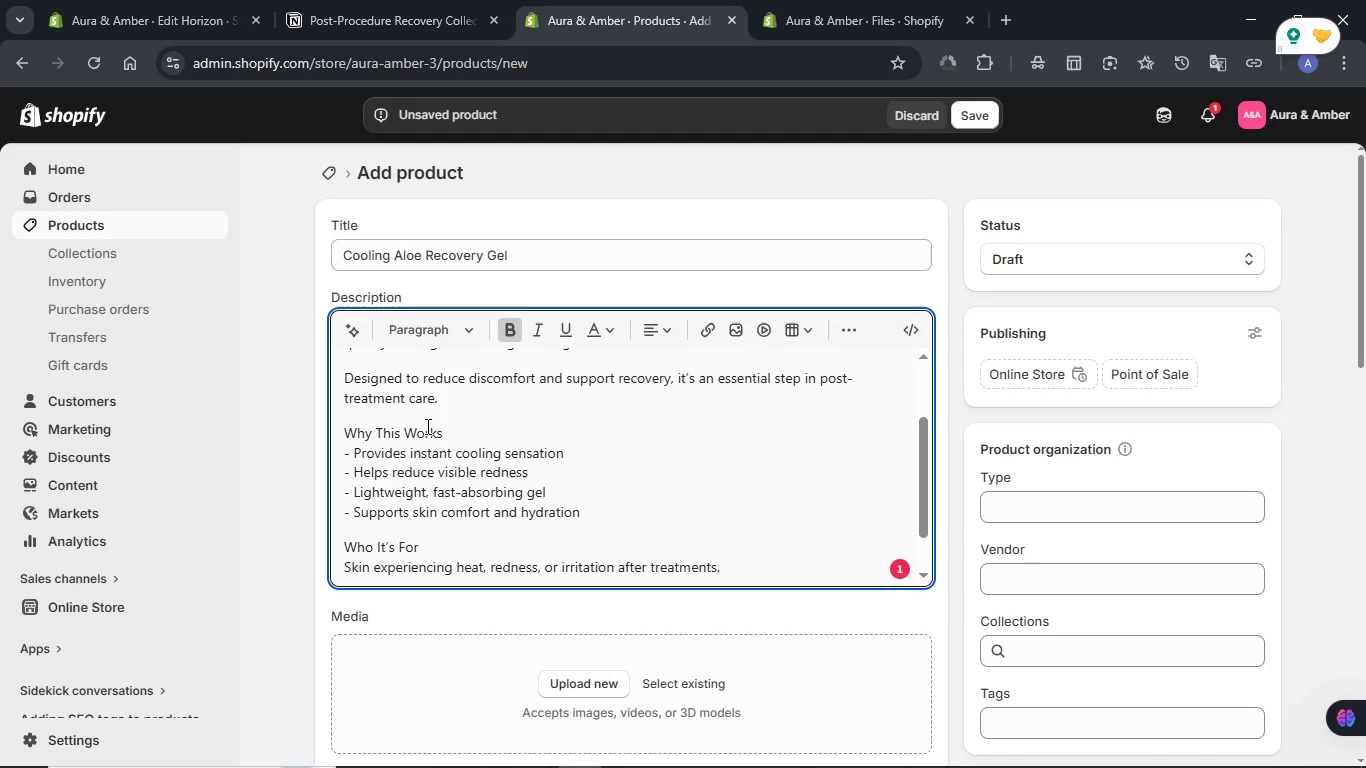 
double_click([426, 426])
 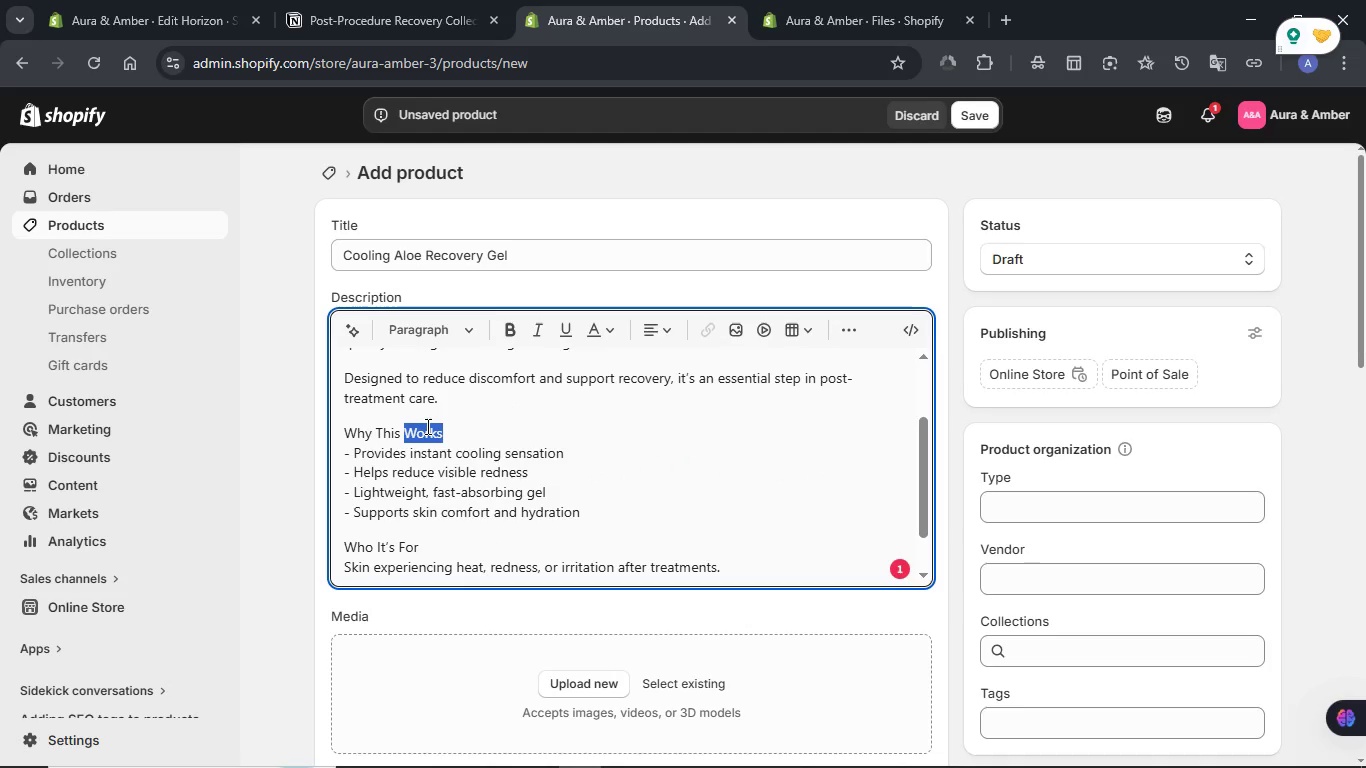 
triple_click([426, 426])
 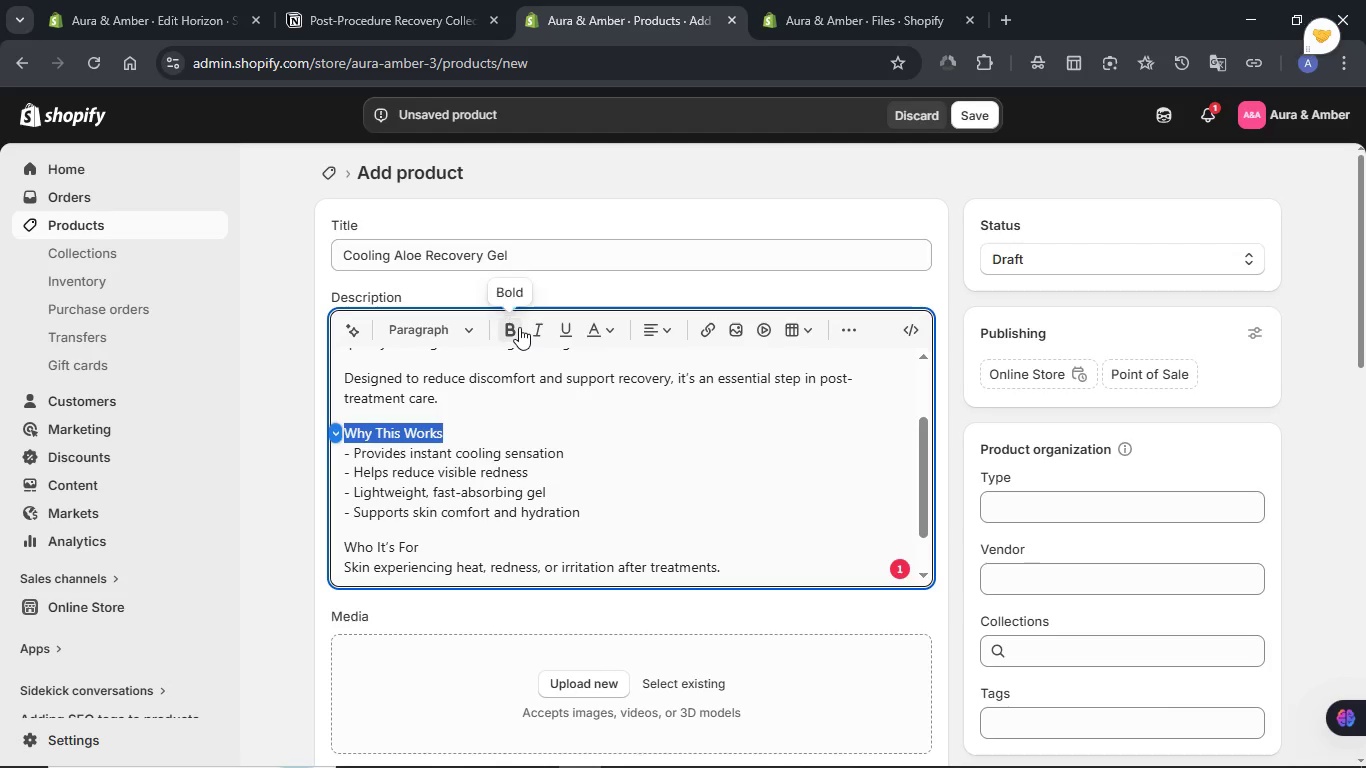 
left_click([517, 327])
 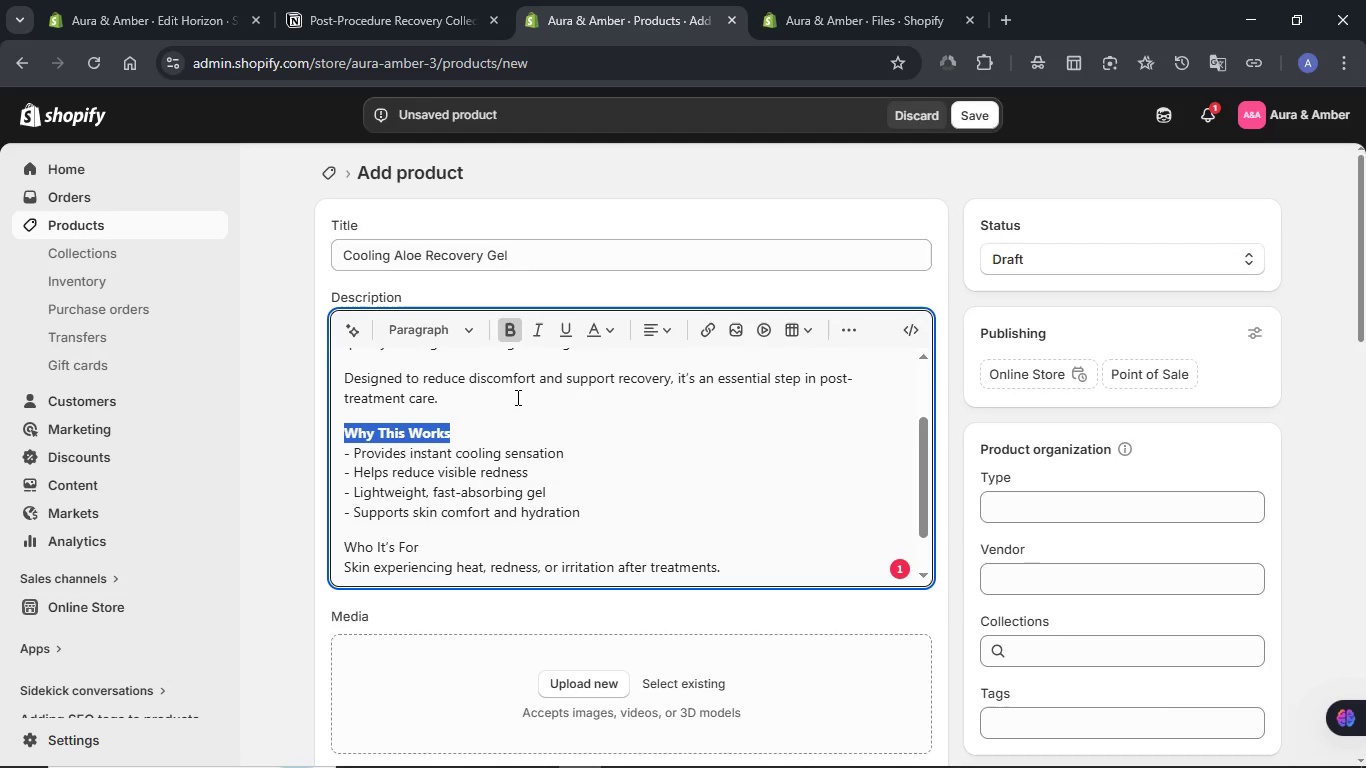 
scroll: coordinate [516, 397], scroll_direction: down, amount: 1.0
 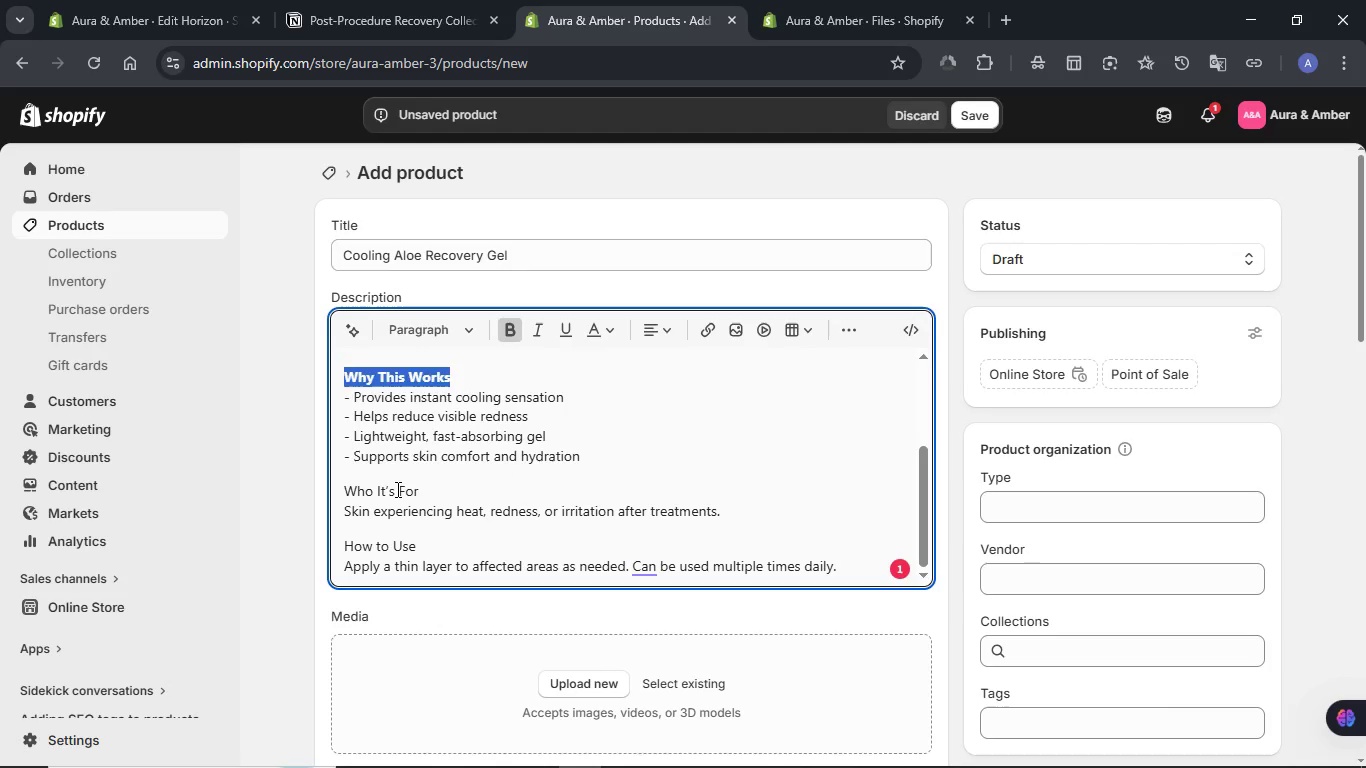 
double_click([396, 489])
 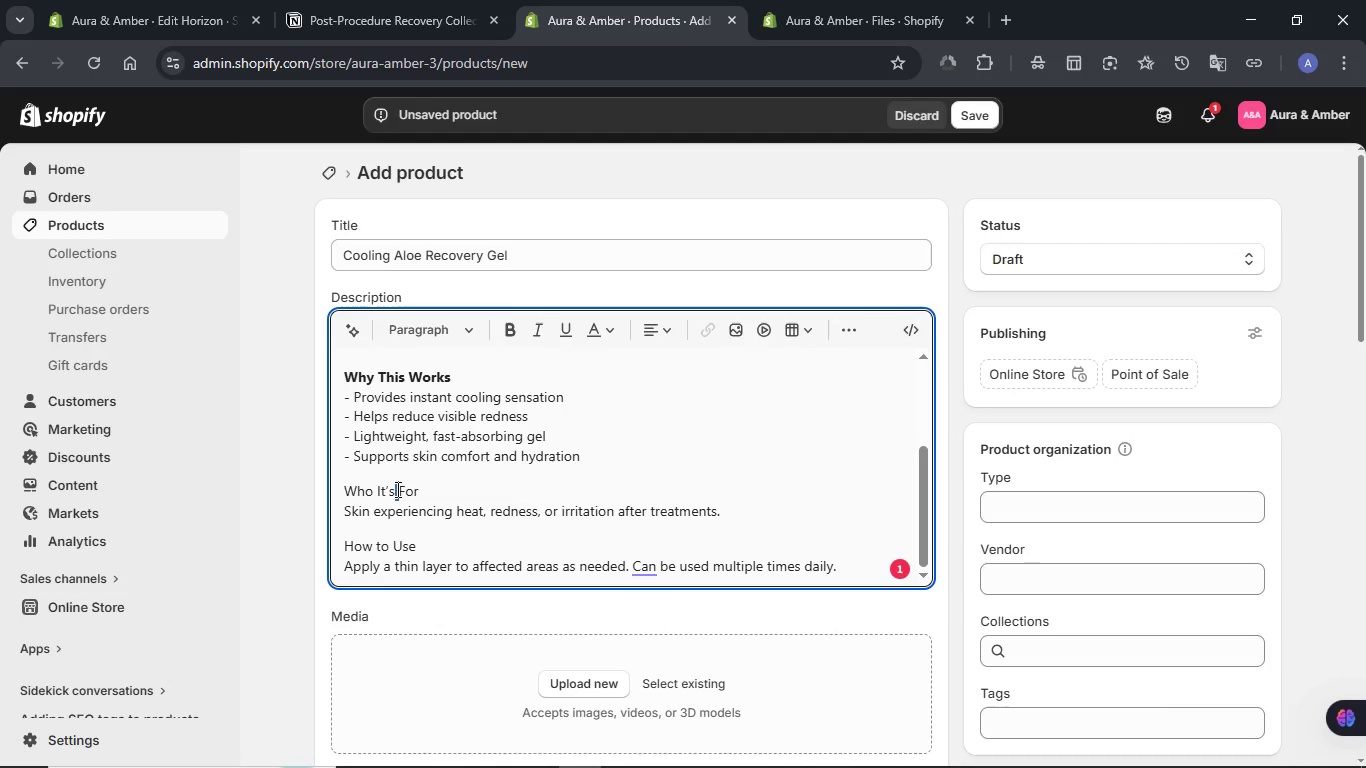 
triple_click([396, 489])
 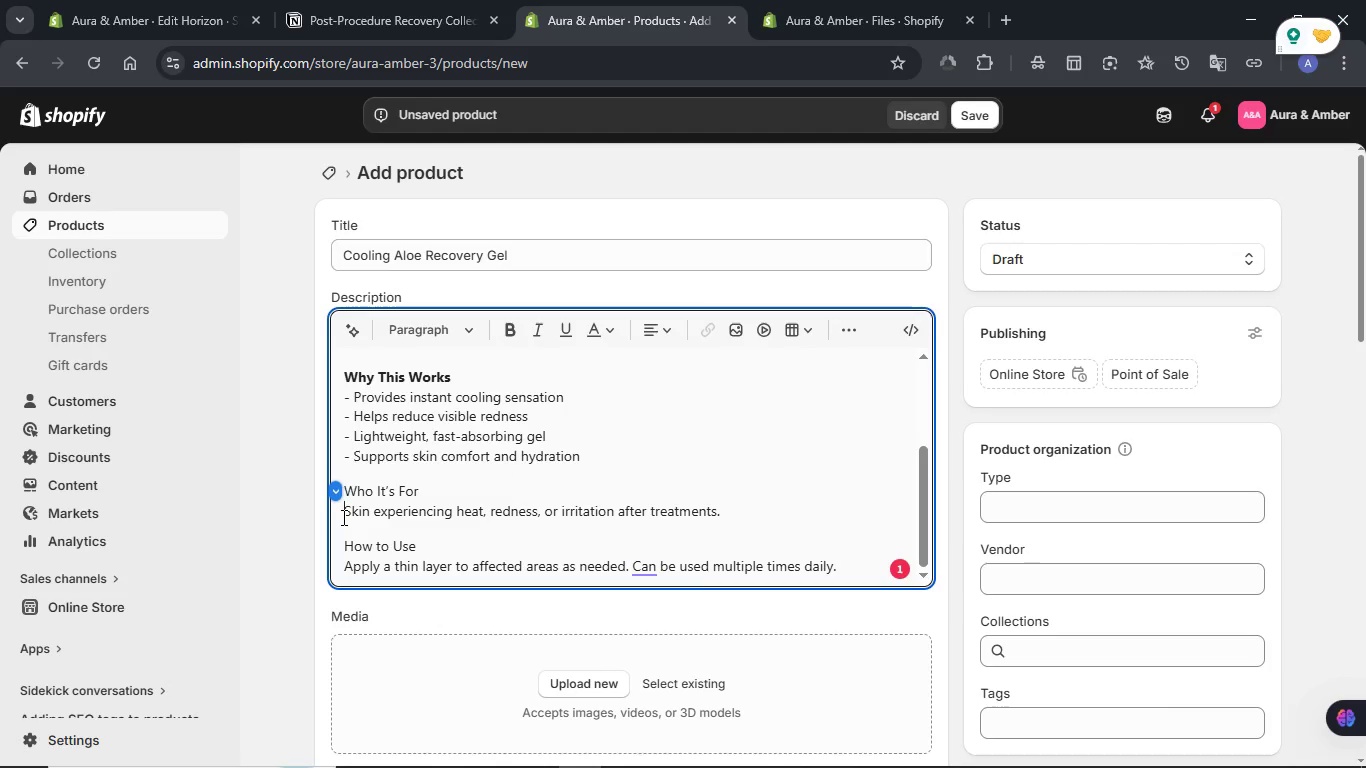 
key(Backspace)
 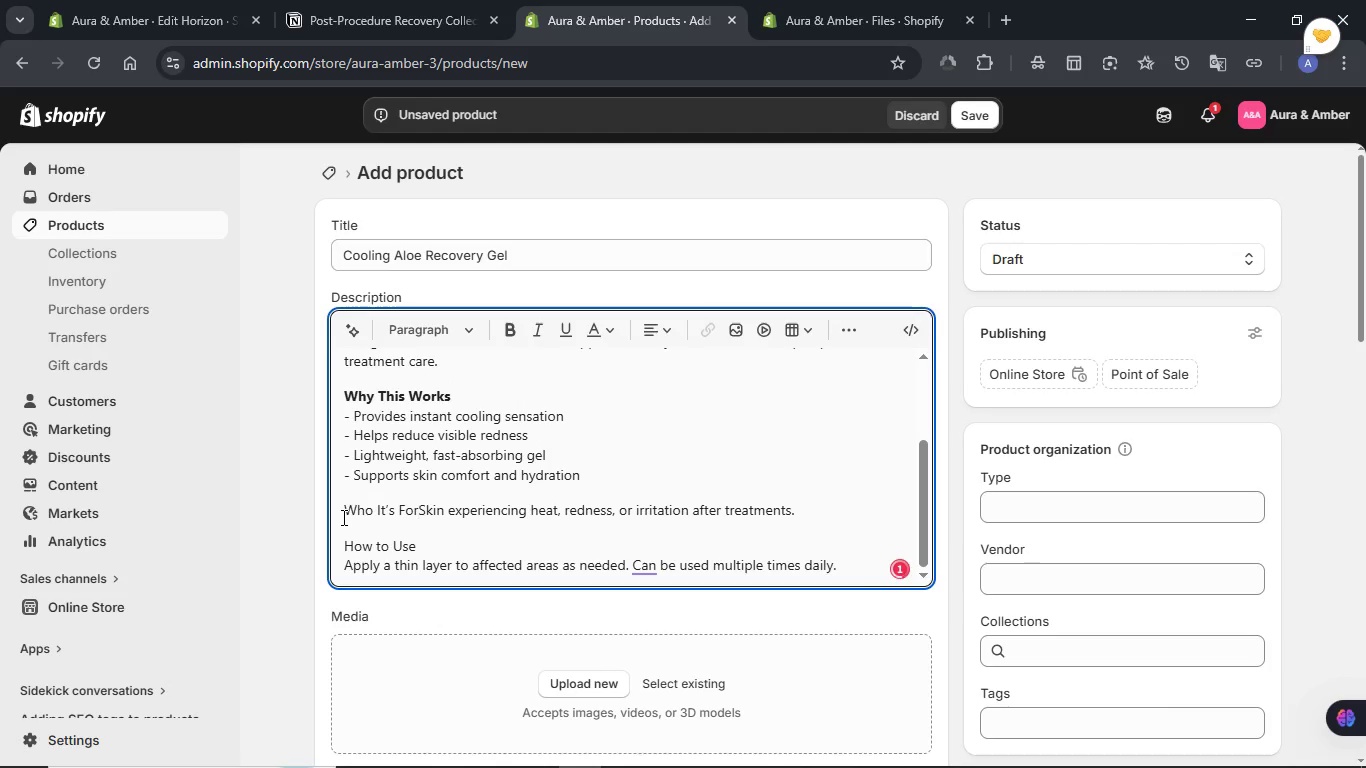 
key(Shift+ShiftRight)
 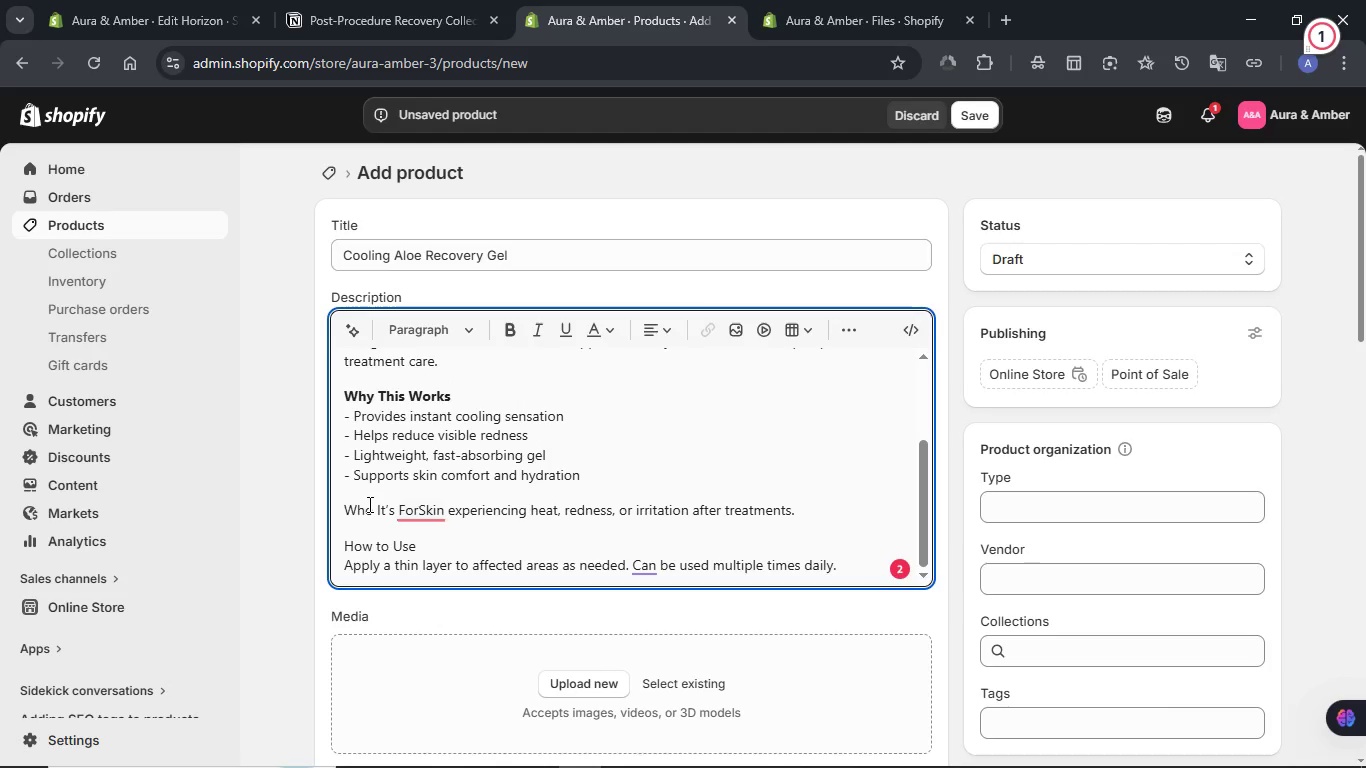 
key(Enter)
 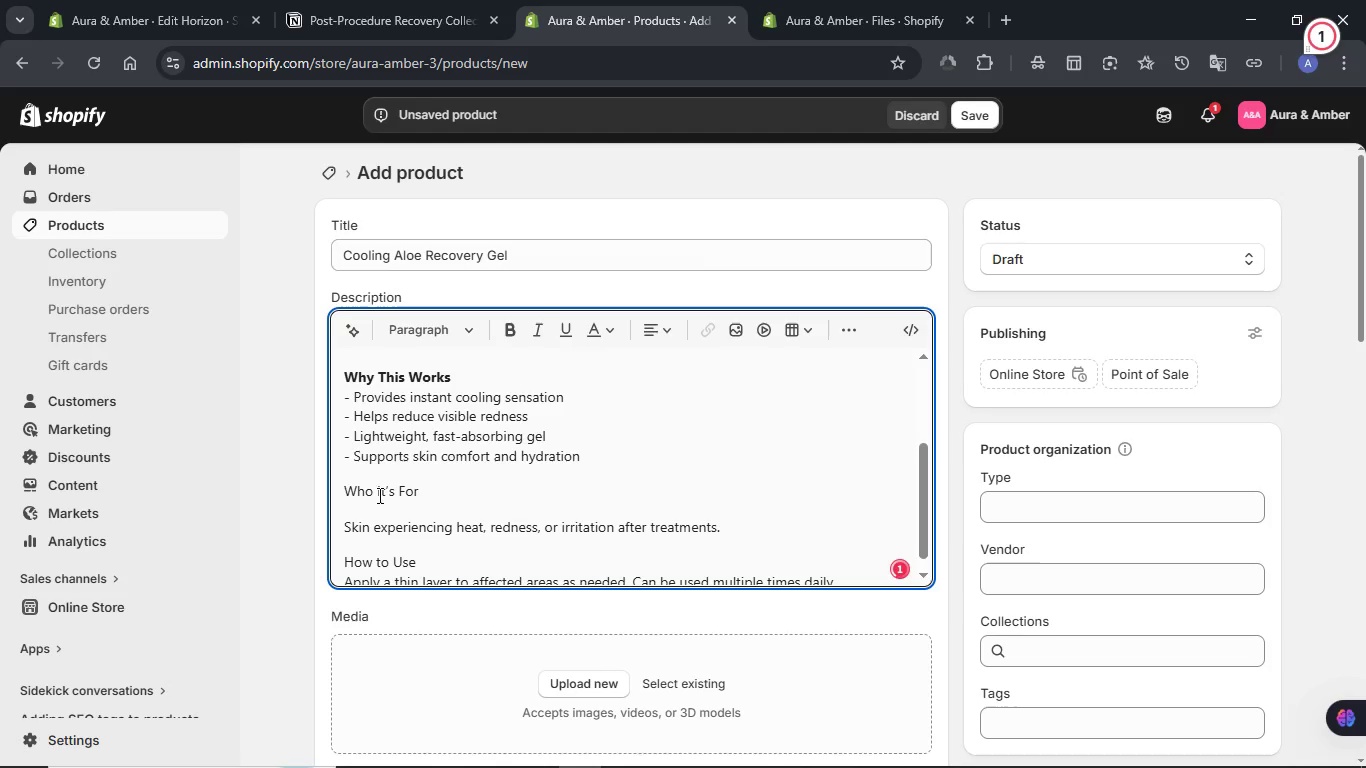 
double_click([379, 495])
 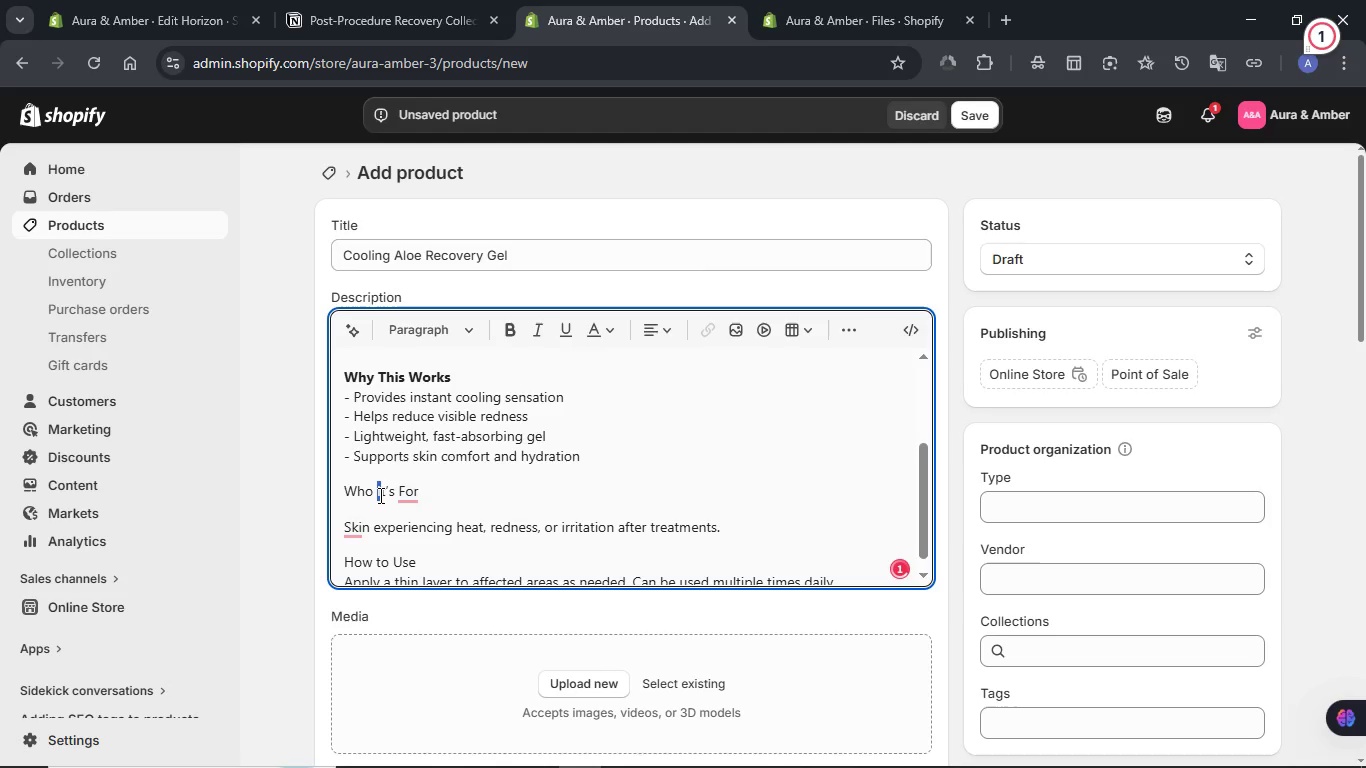 
triple_click([379, 495])
 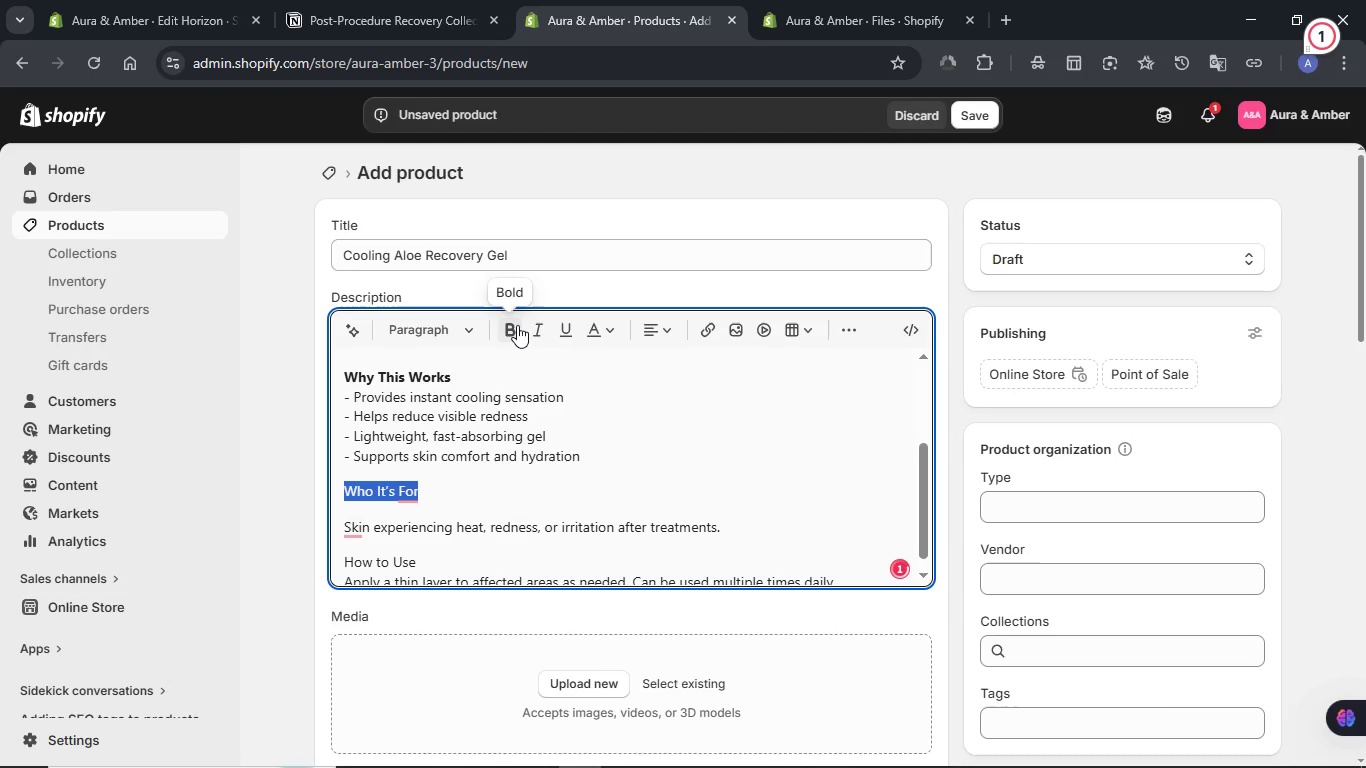 
left_click([517, 325])
 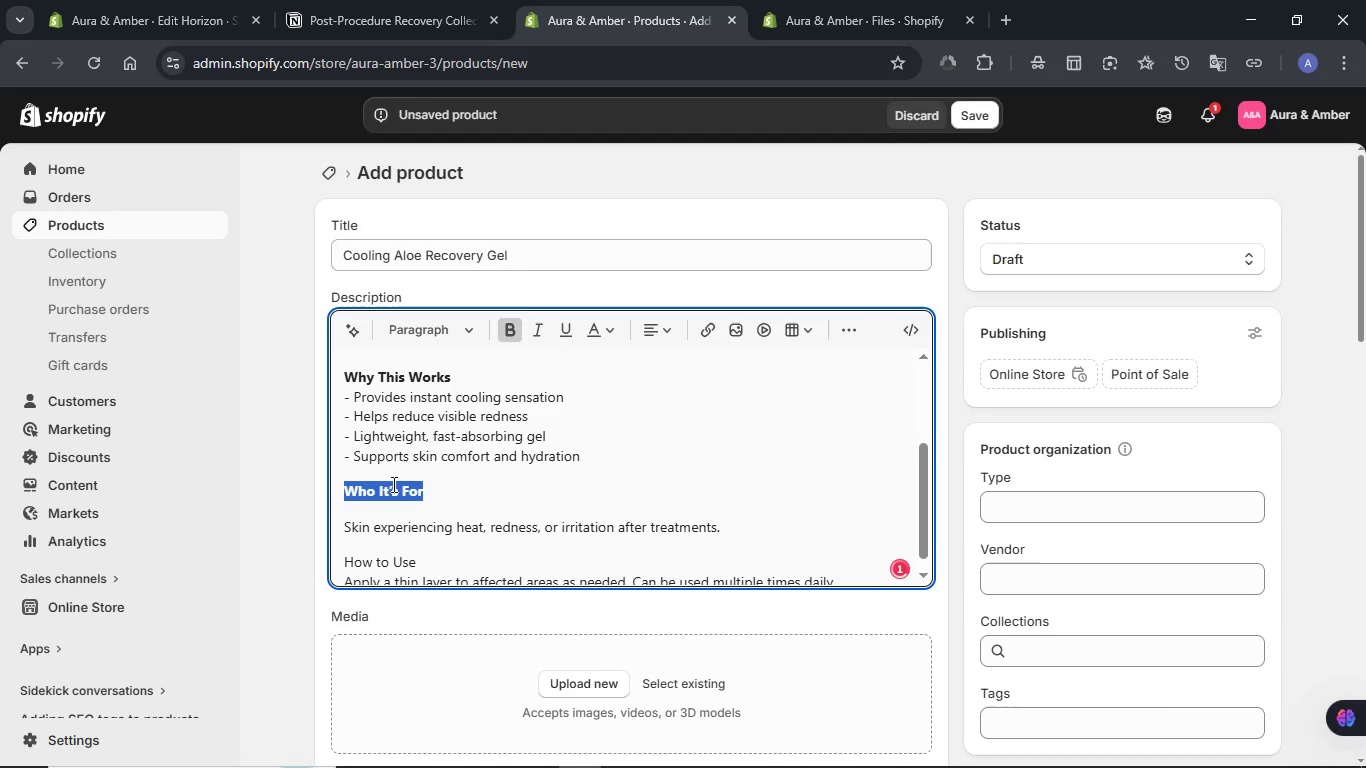 
left_click([350, 526])
 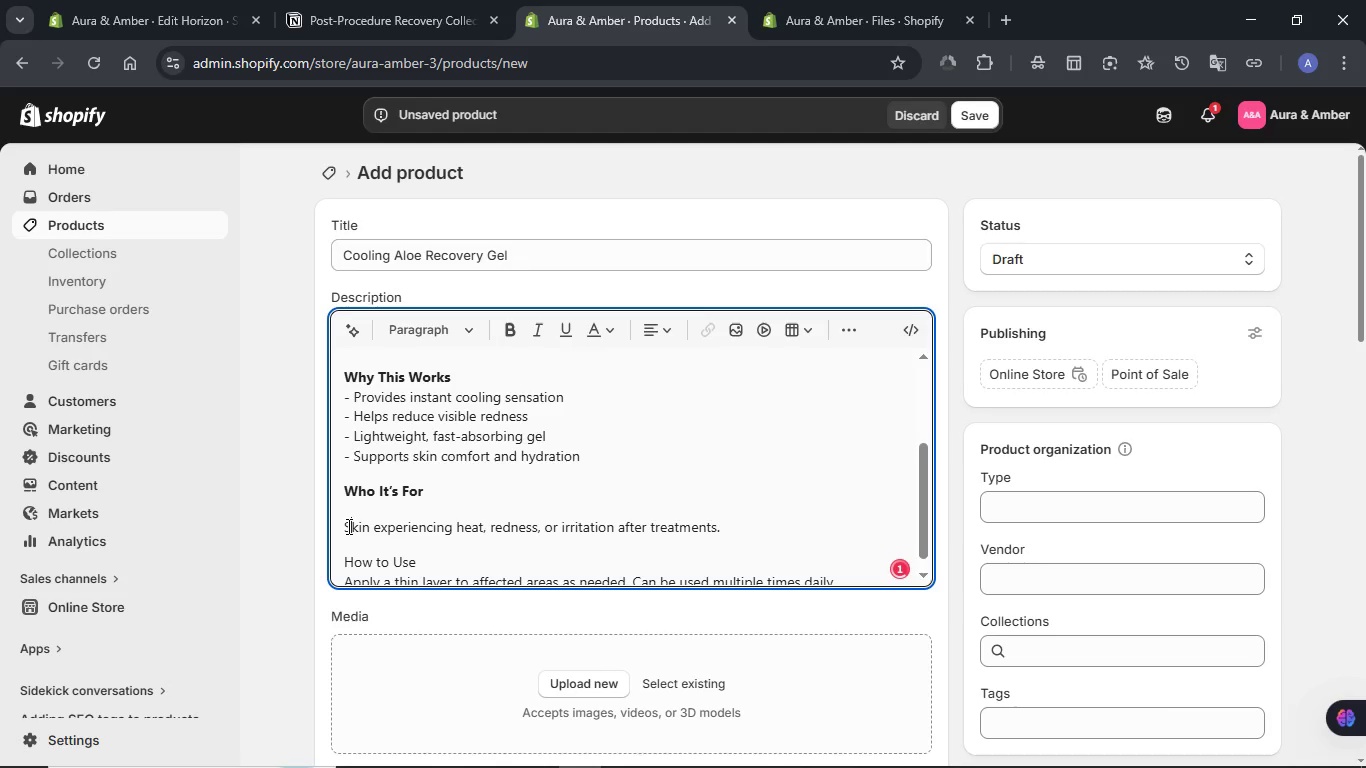 
left_click([347, 526])
 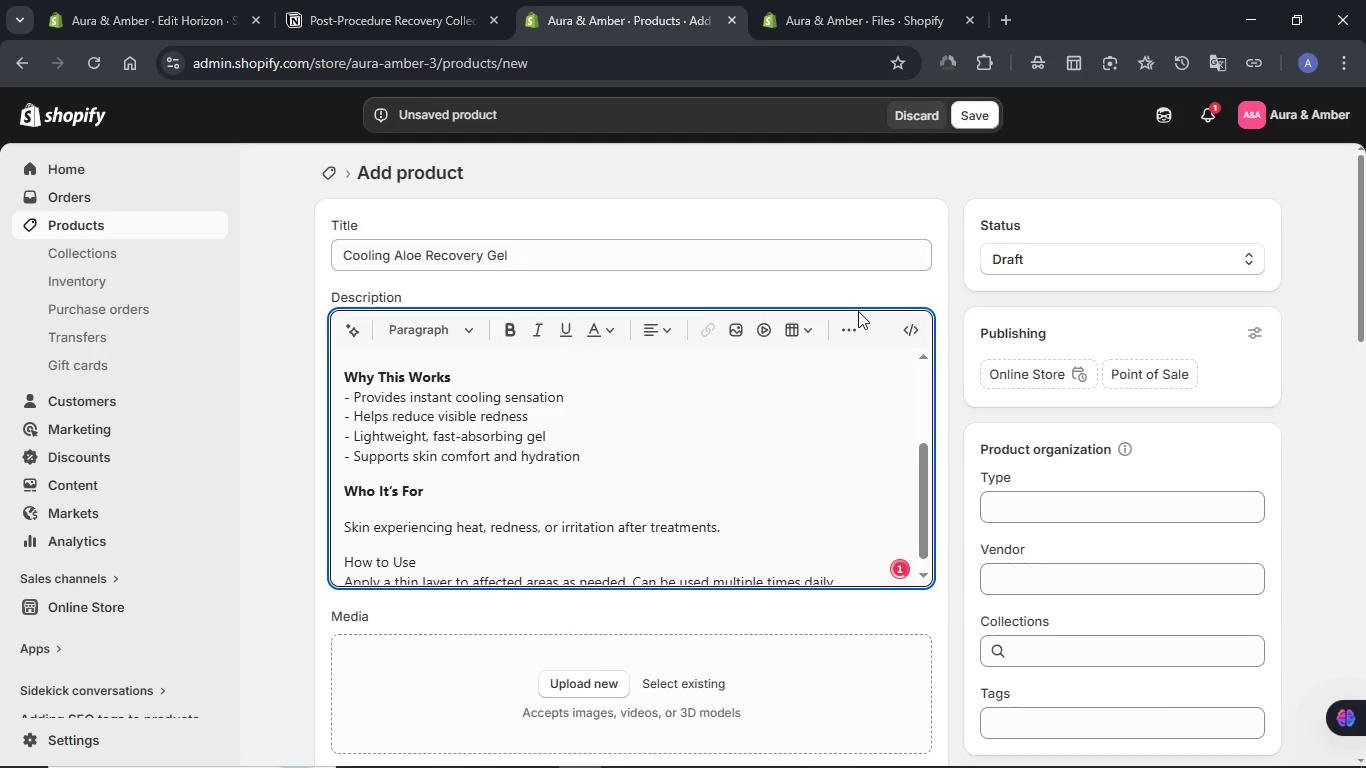 
left_click([845, 330])
 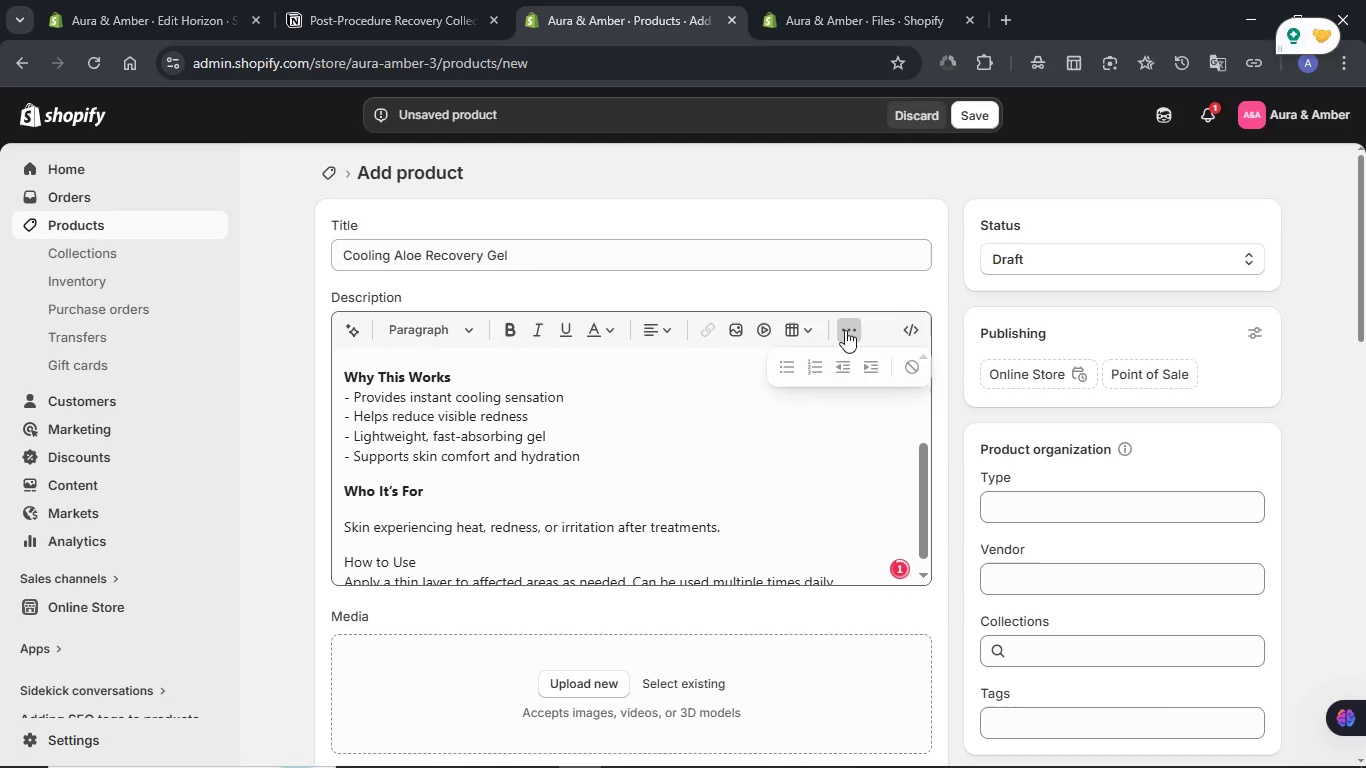 
left_click([783, 367])
 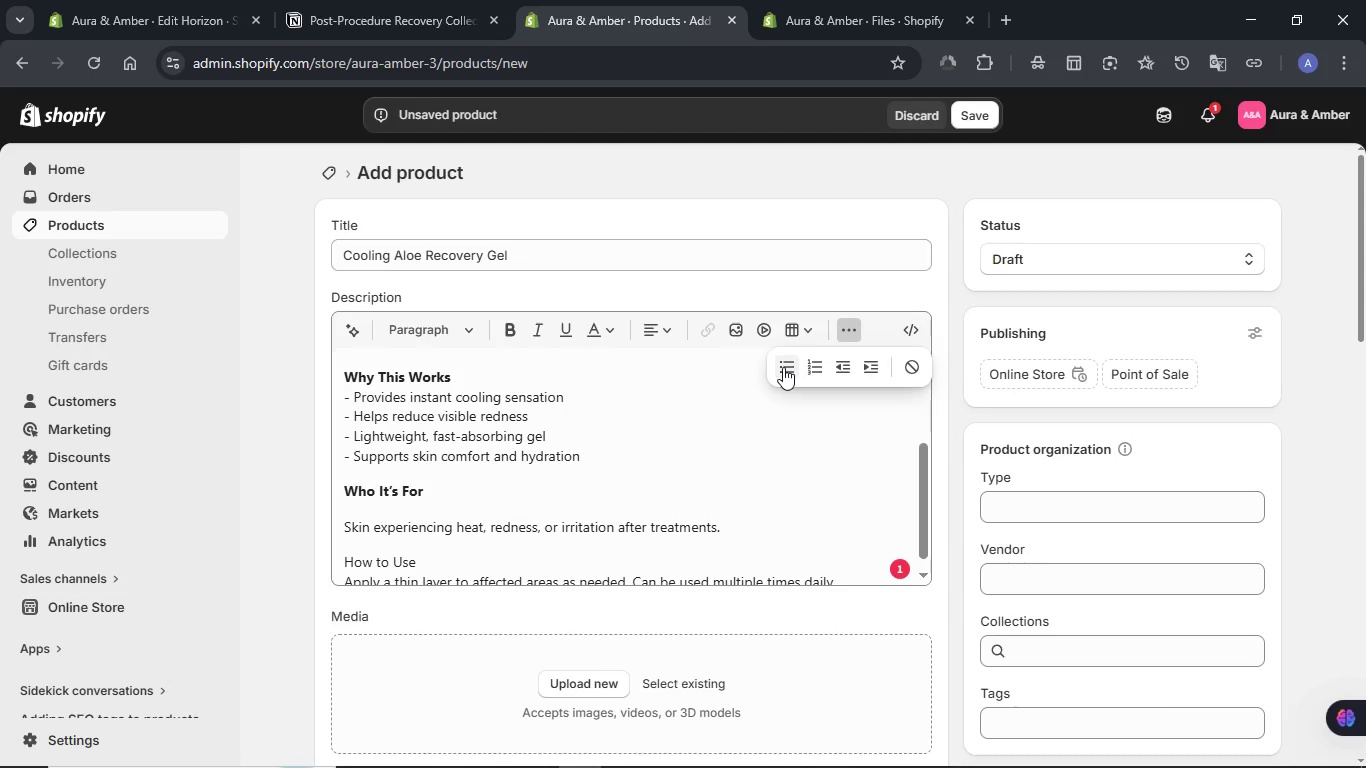 
scroll: coordinate [593, 472], scroll_direction: down, amount: 2.0
 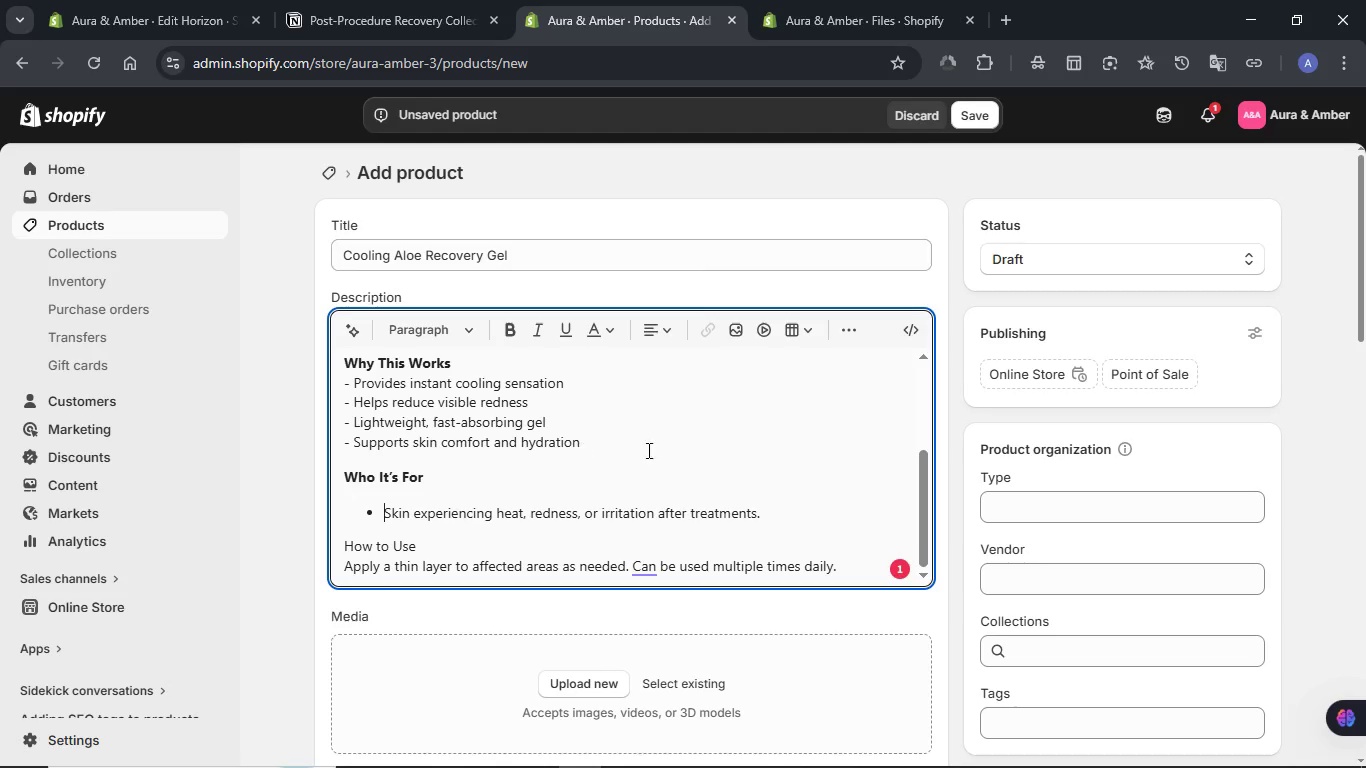 
left_click([589, 483])
 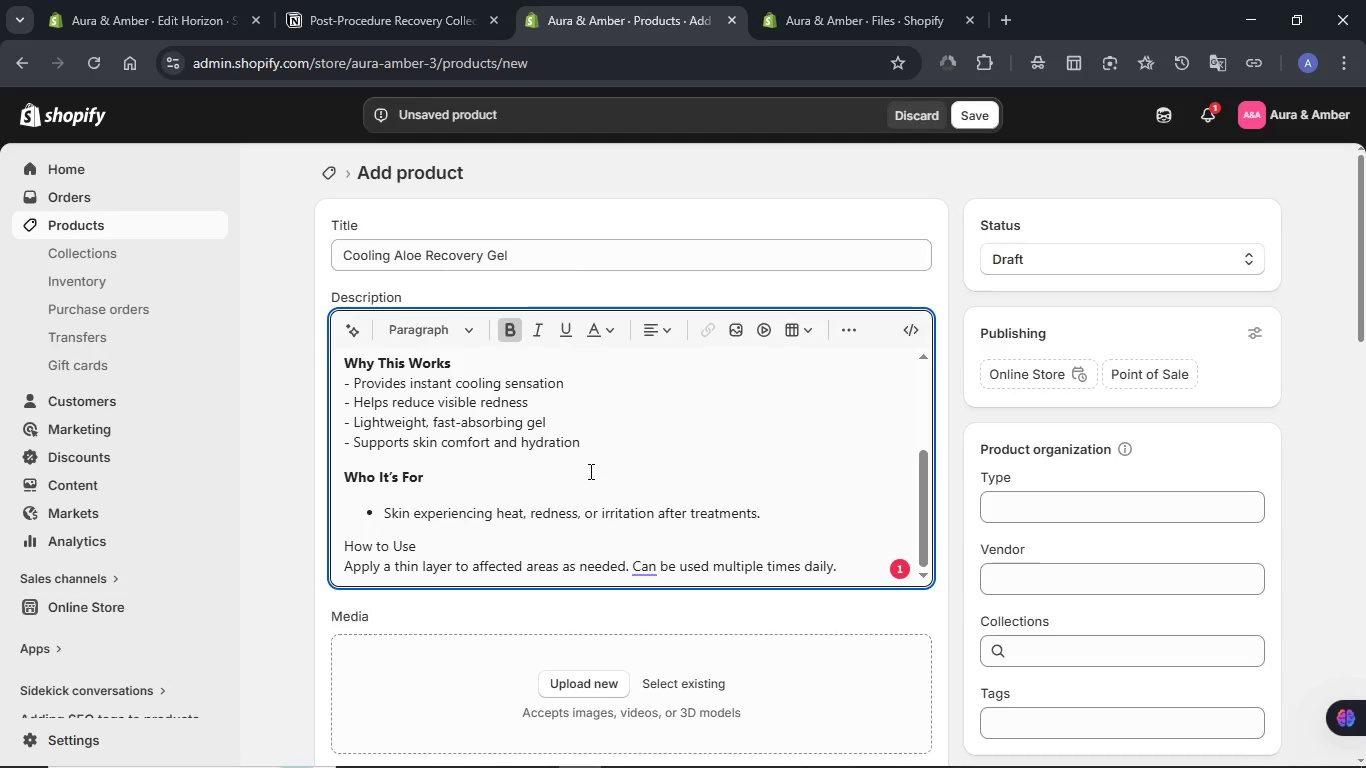 
scroll: coordinate [589, 471], scroll_direction: down, amount: 1.0
 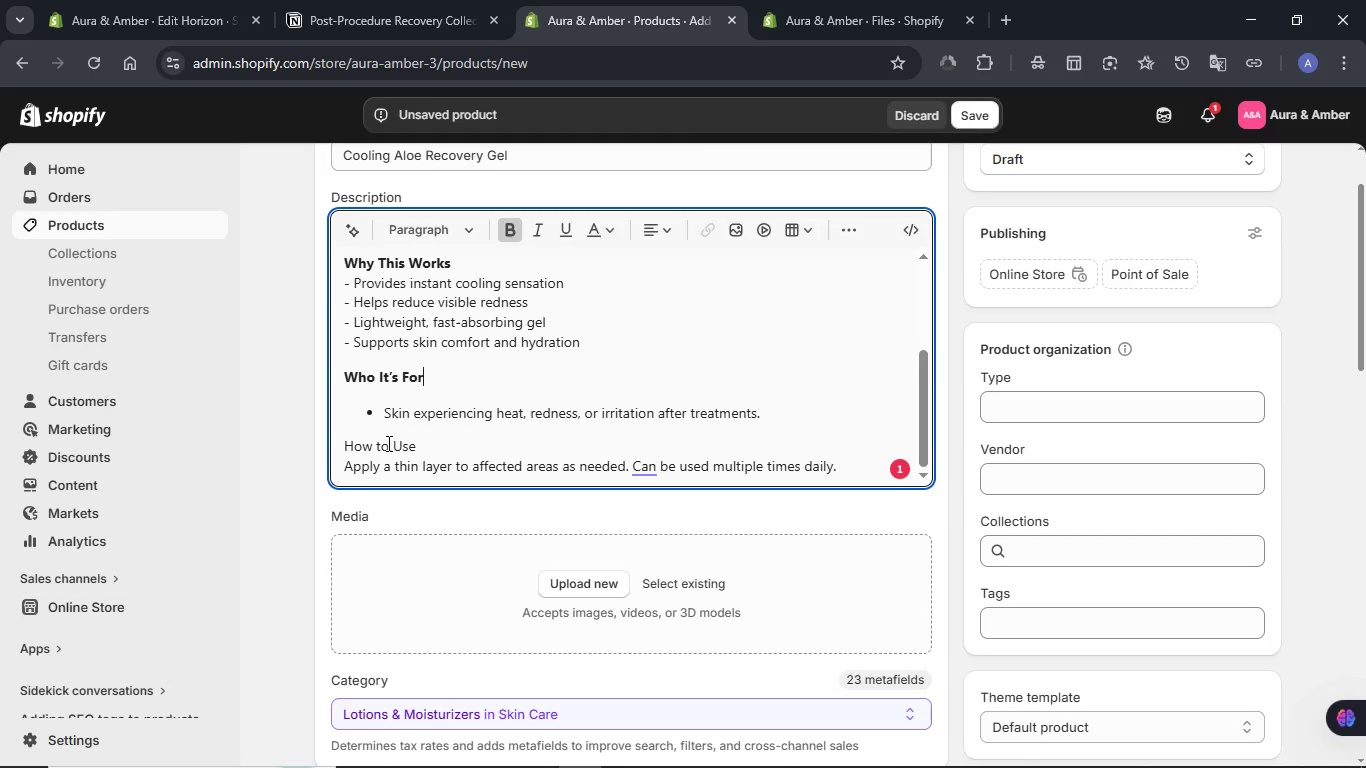 
double_click([387, 443])
 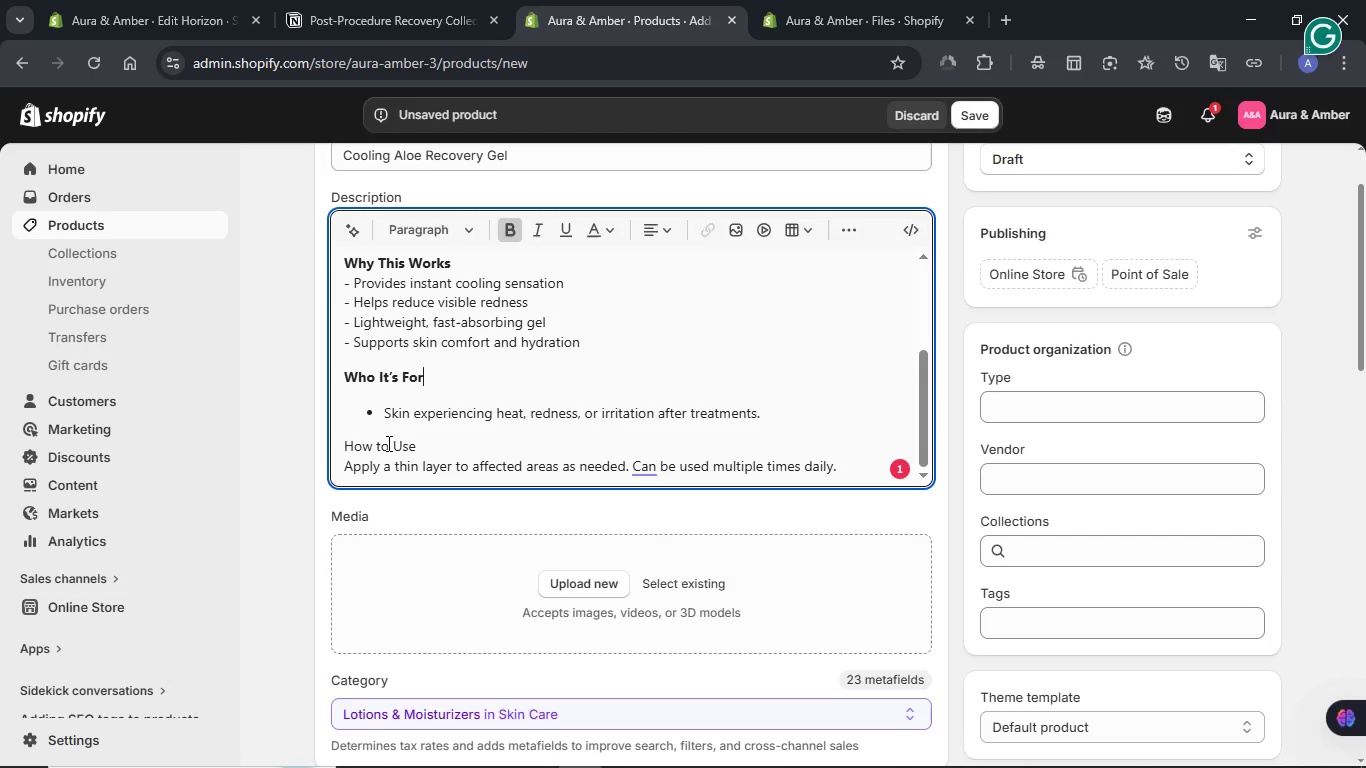 
triple_click([387, 443])
 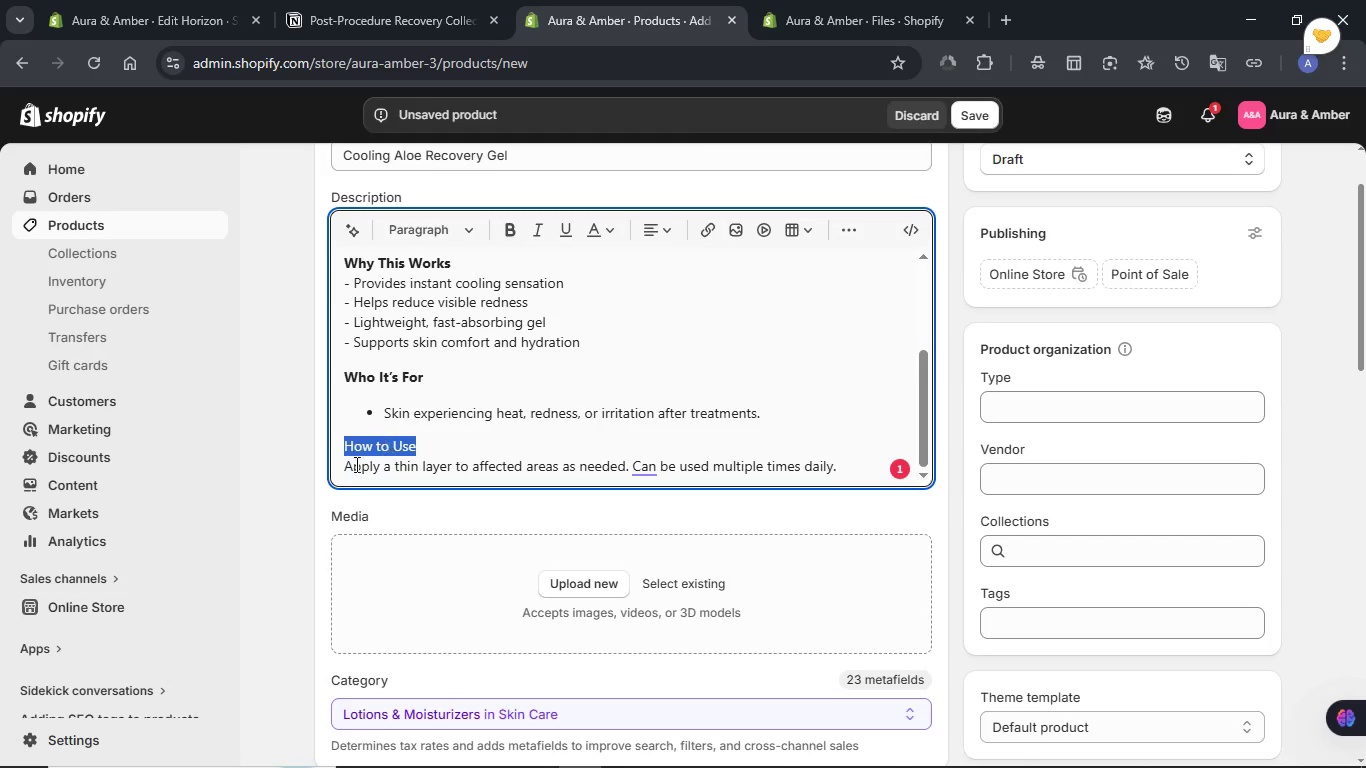 
left_click([344, 468])
 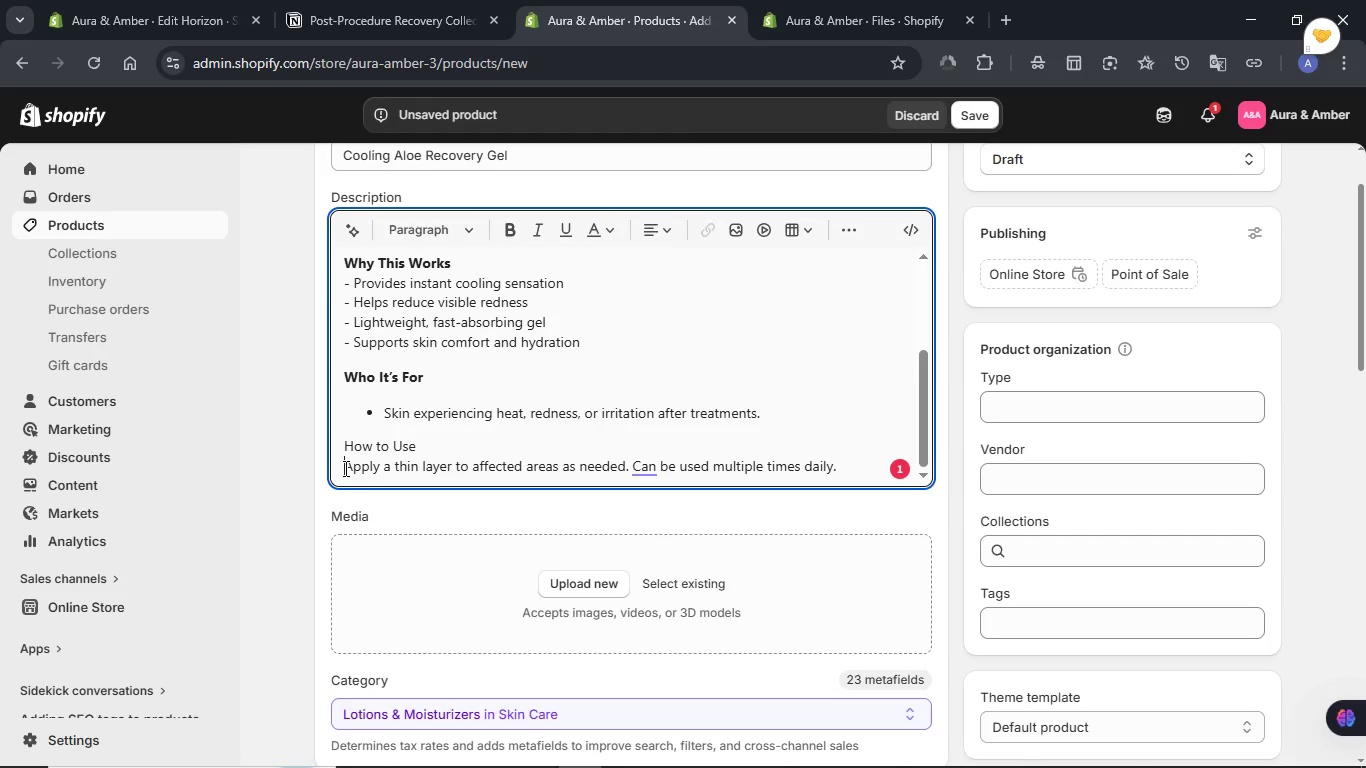 
key(Enter)
 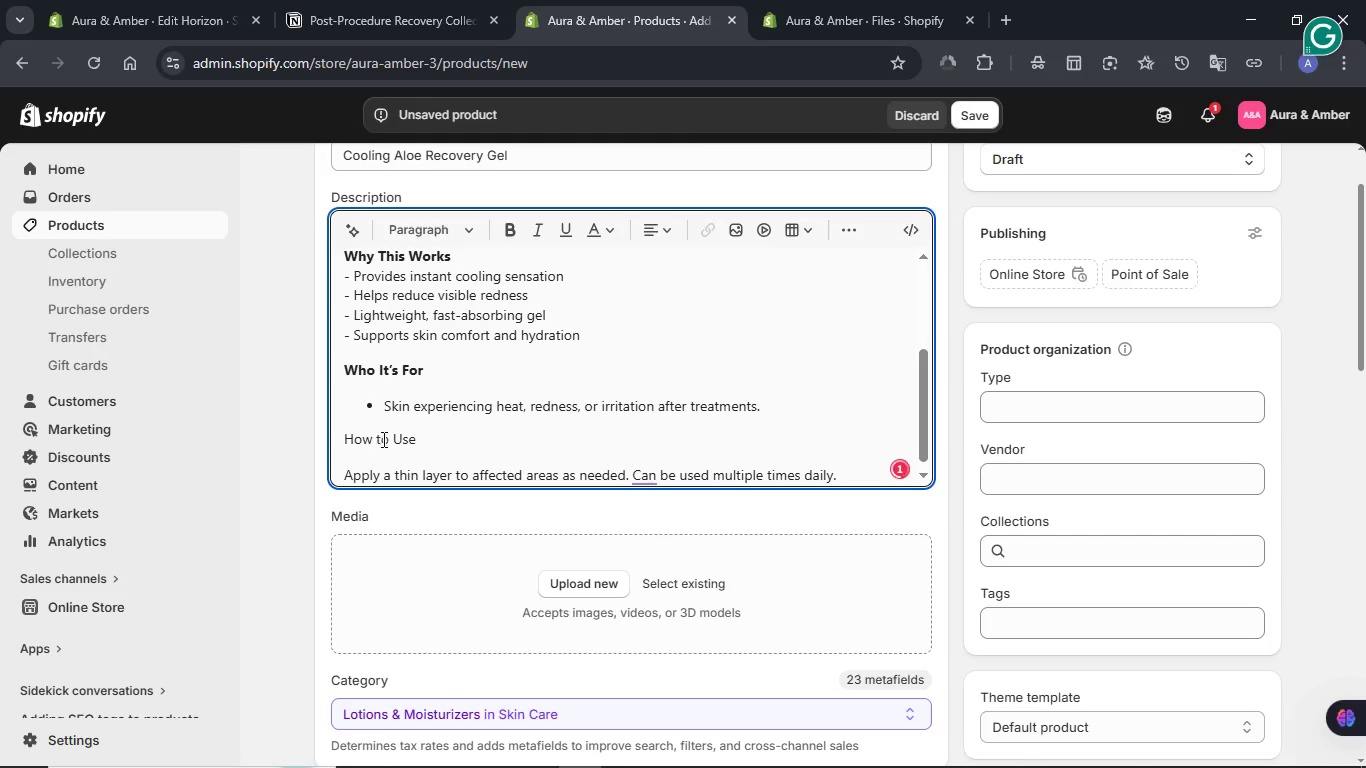 
double_click([384, 436])
 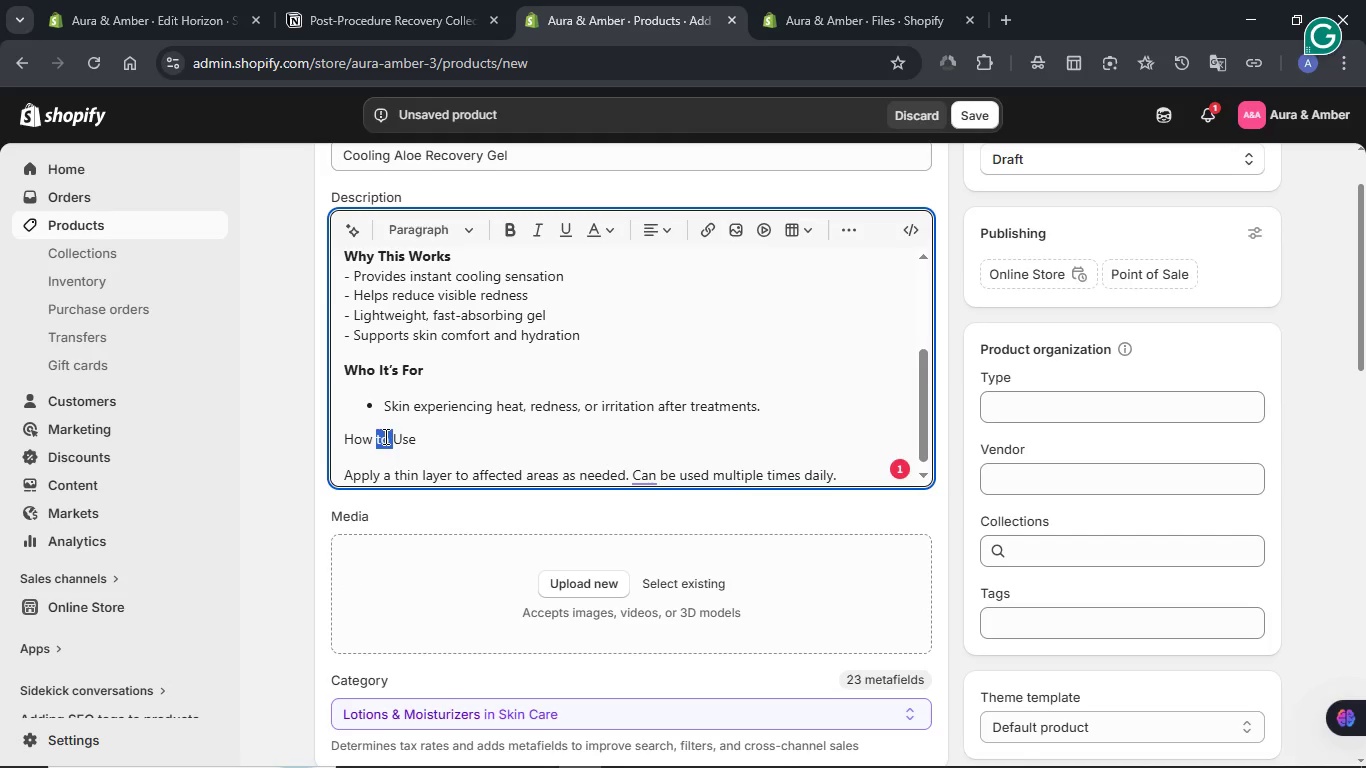 
triple_click([384, 436])
 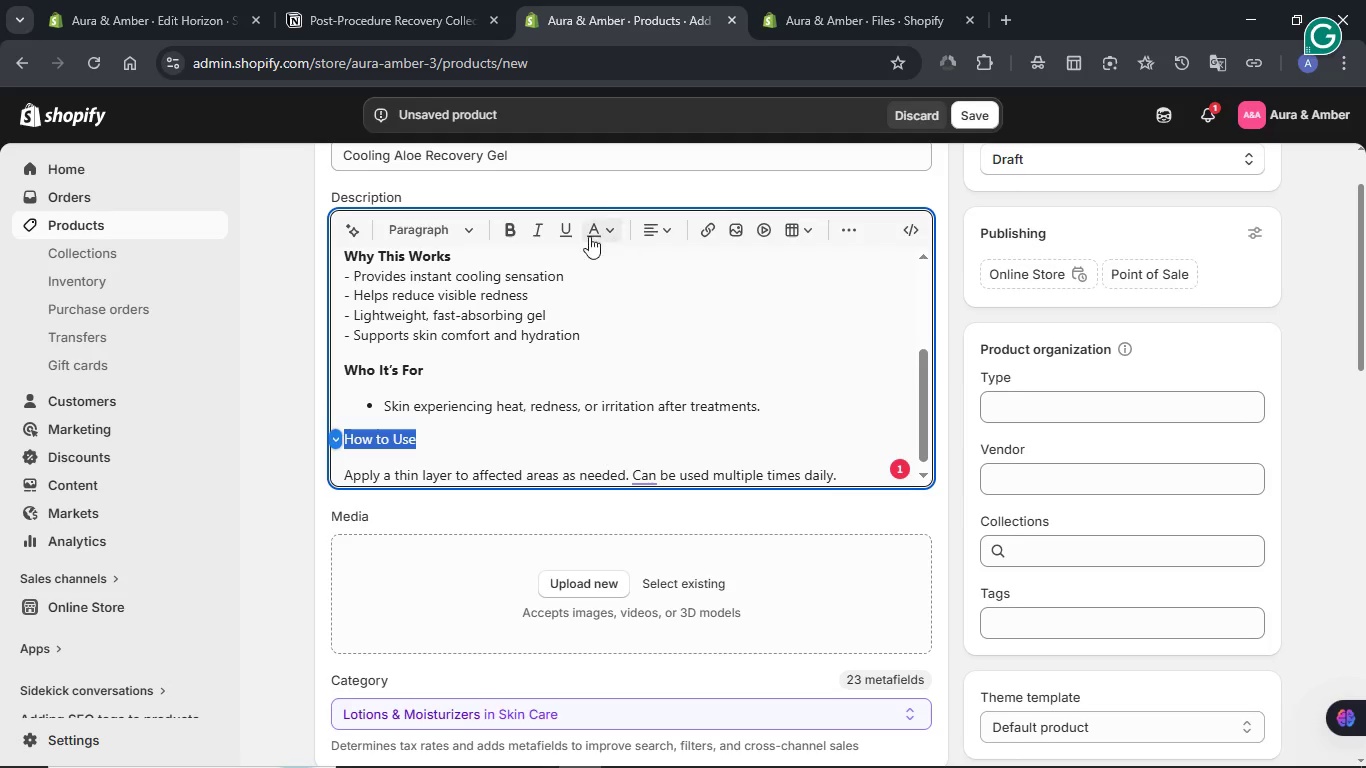 
left_click([514, 234])
 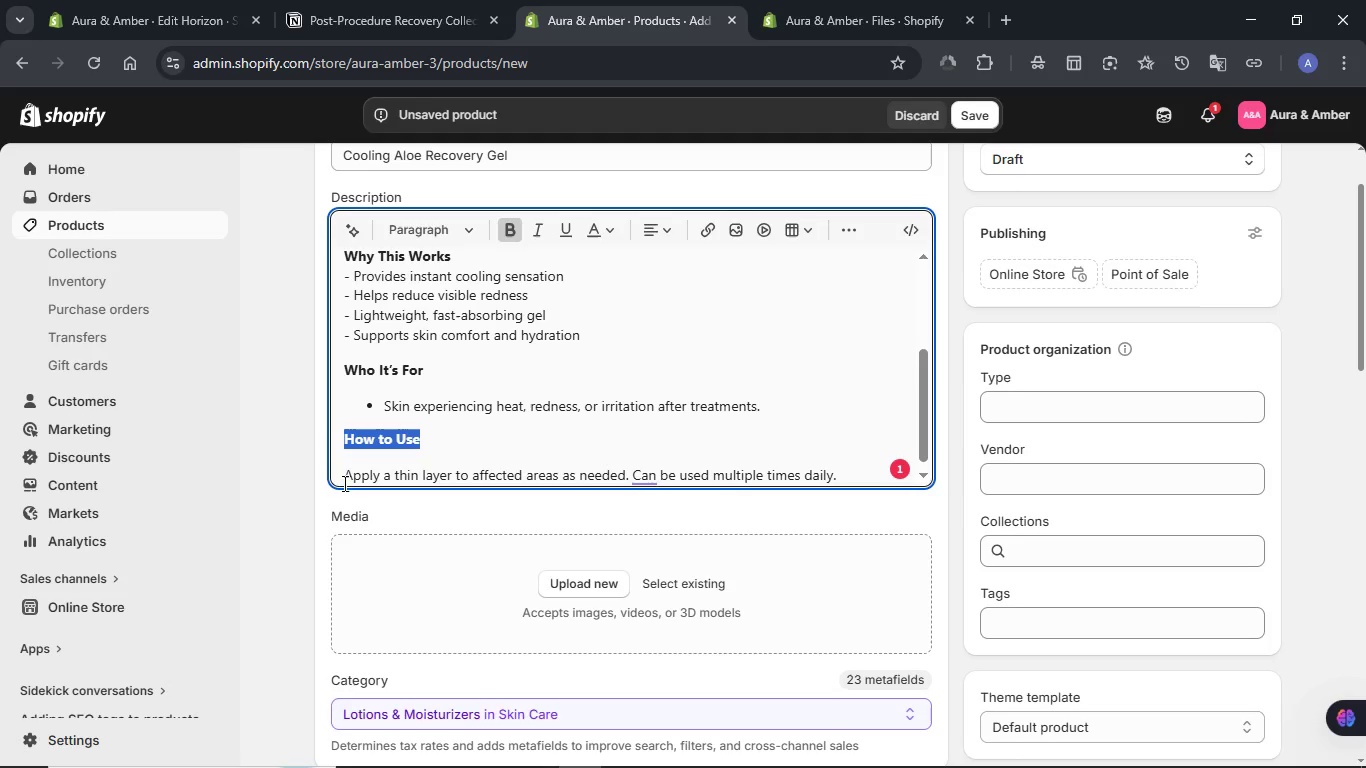 
left_click([342, 476])
 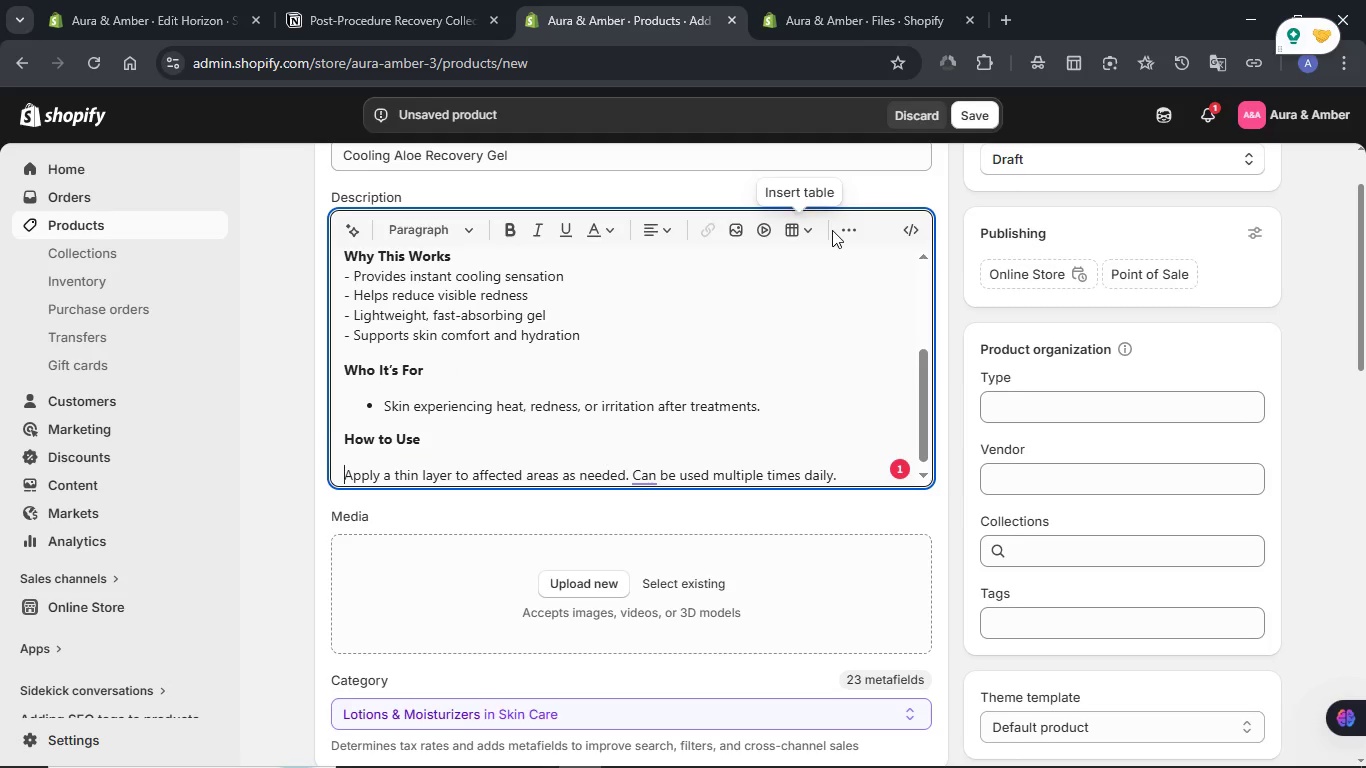 
left_click([844, 230])
 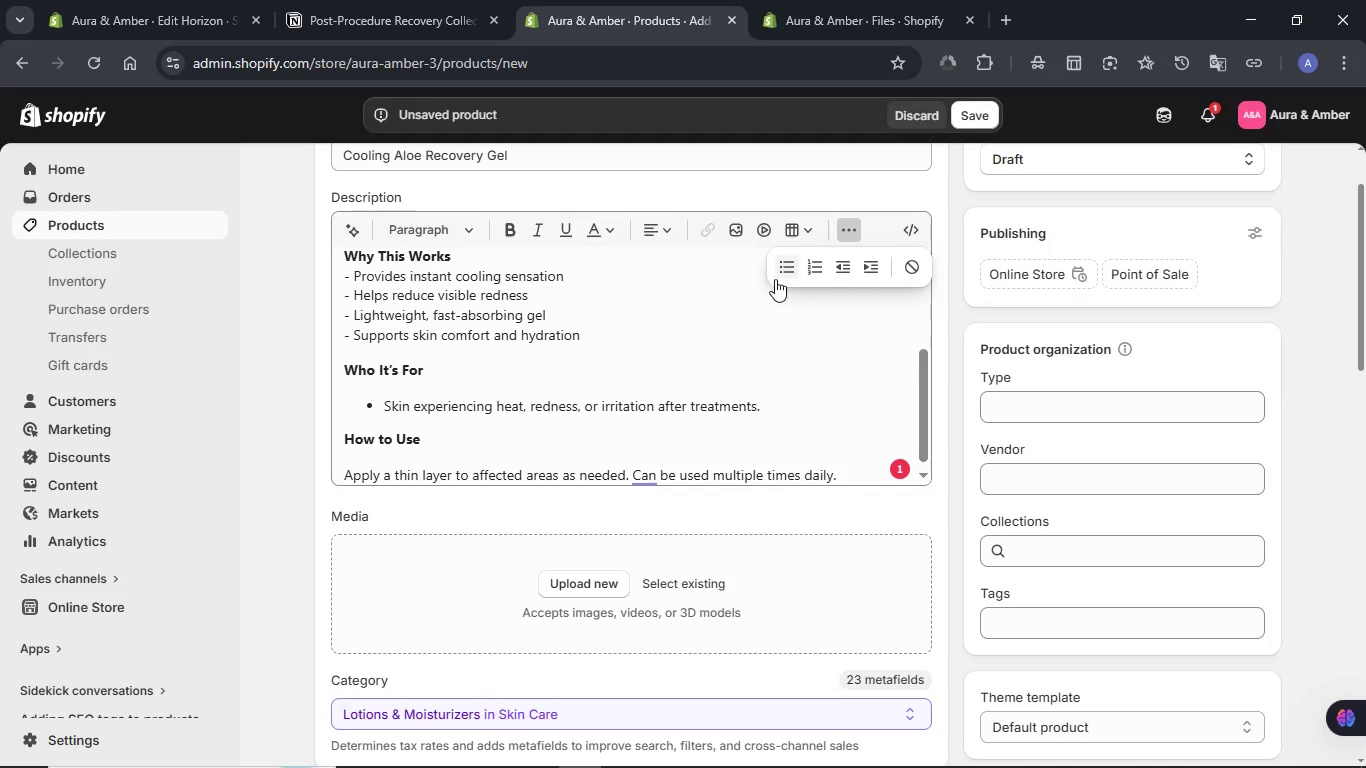 
left_click([782, 272])
 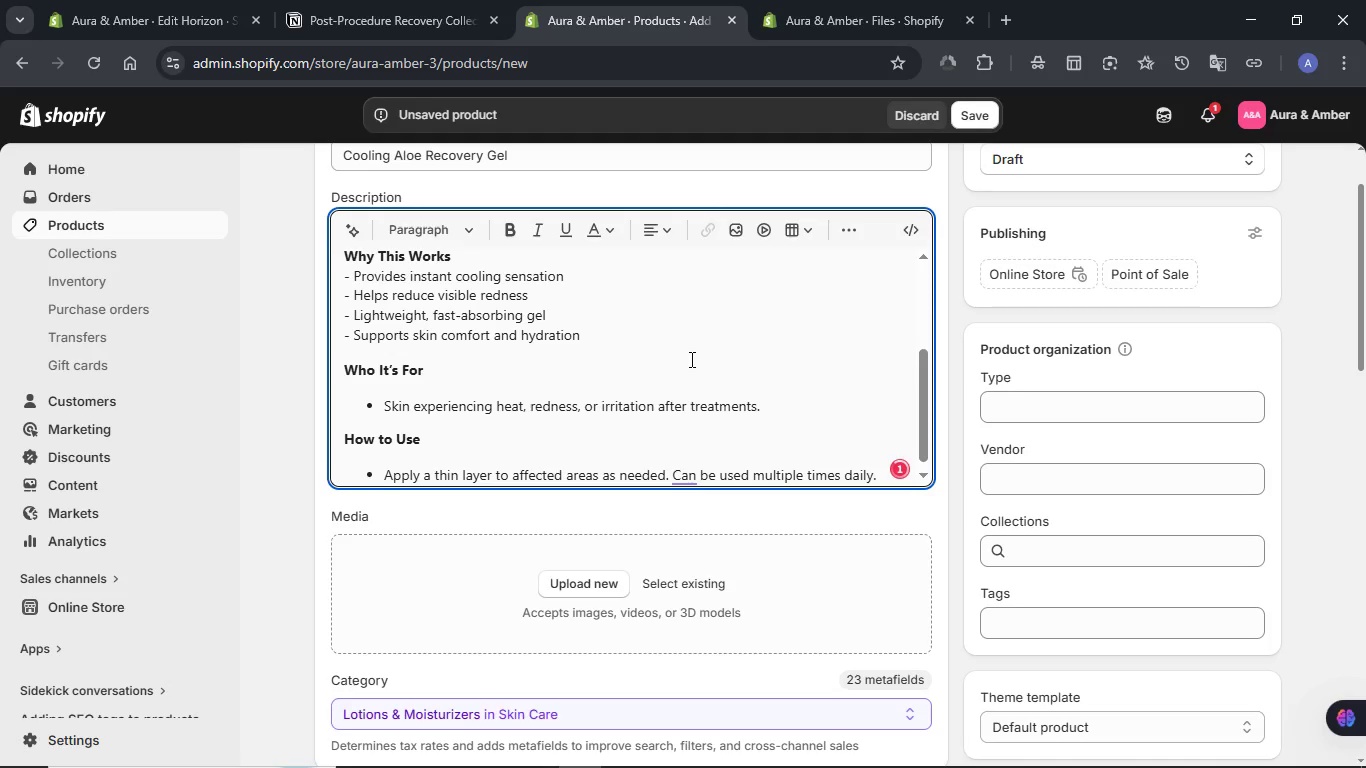 
scroll: coordinate [690, 359], scroll_direction: up, amount: 1.0
 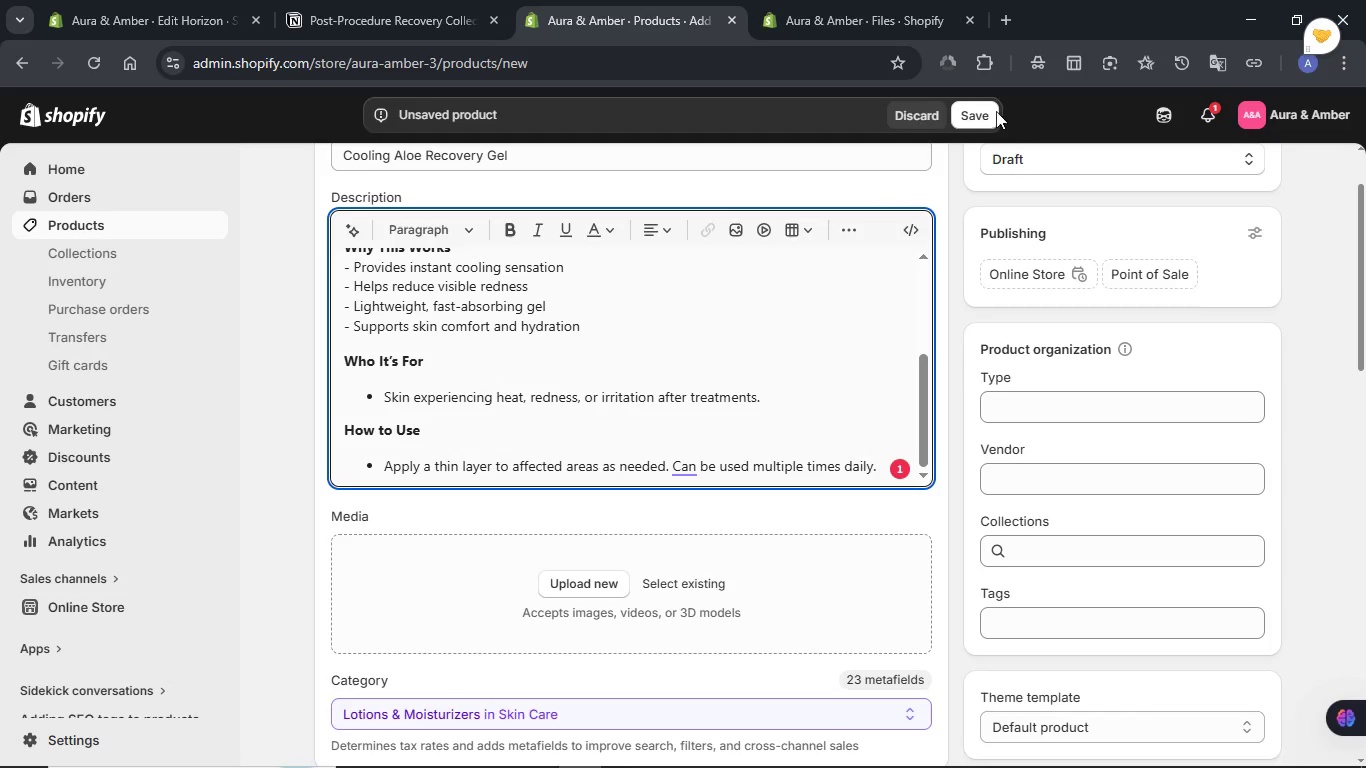 
left_click([980, 114])
 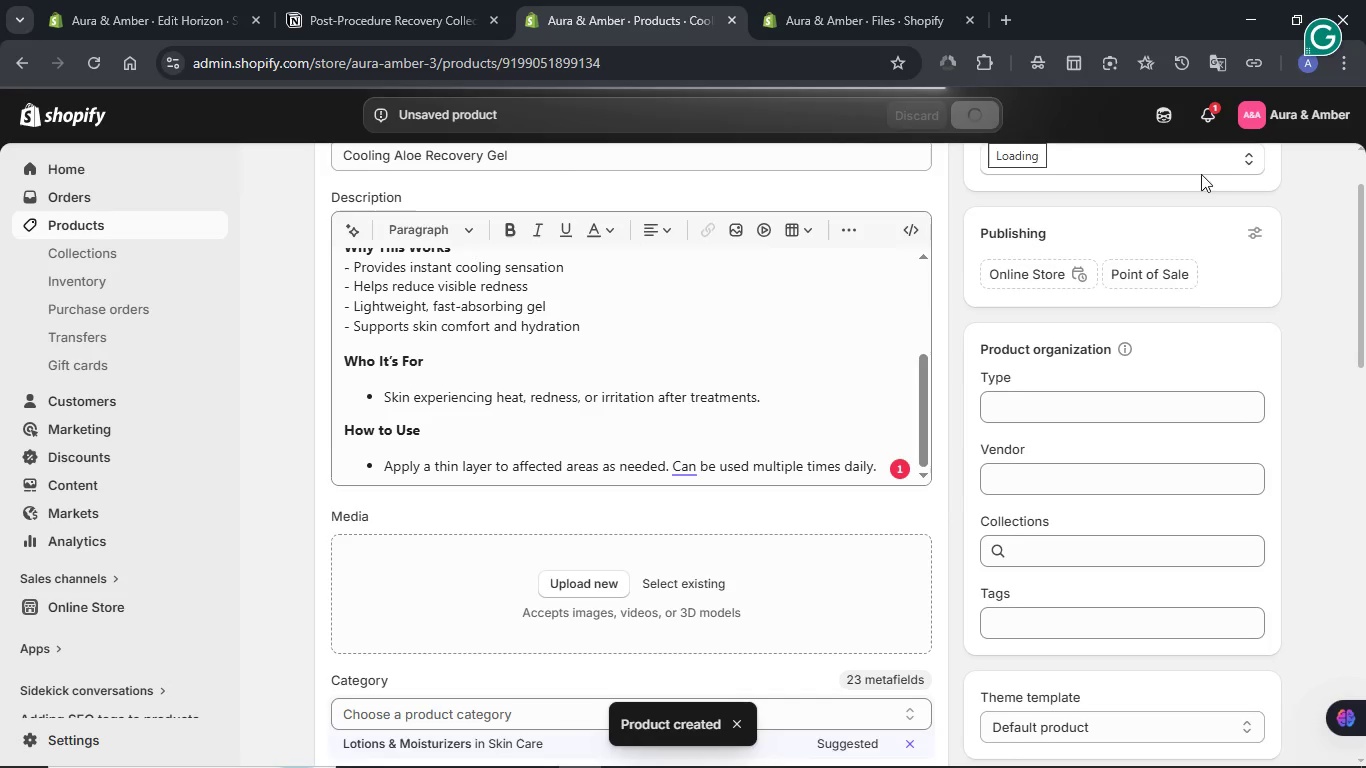 
wait(17.69)
 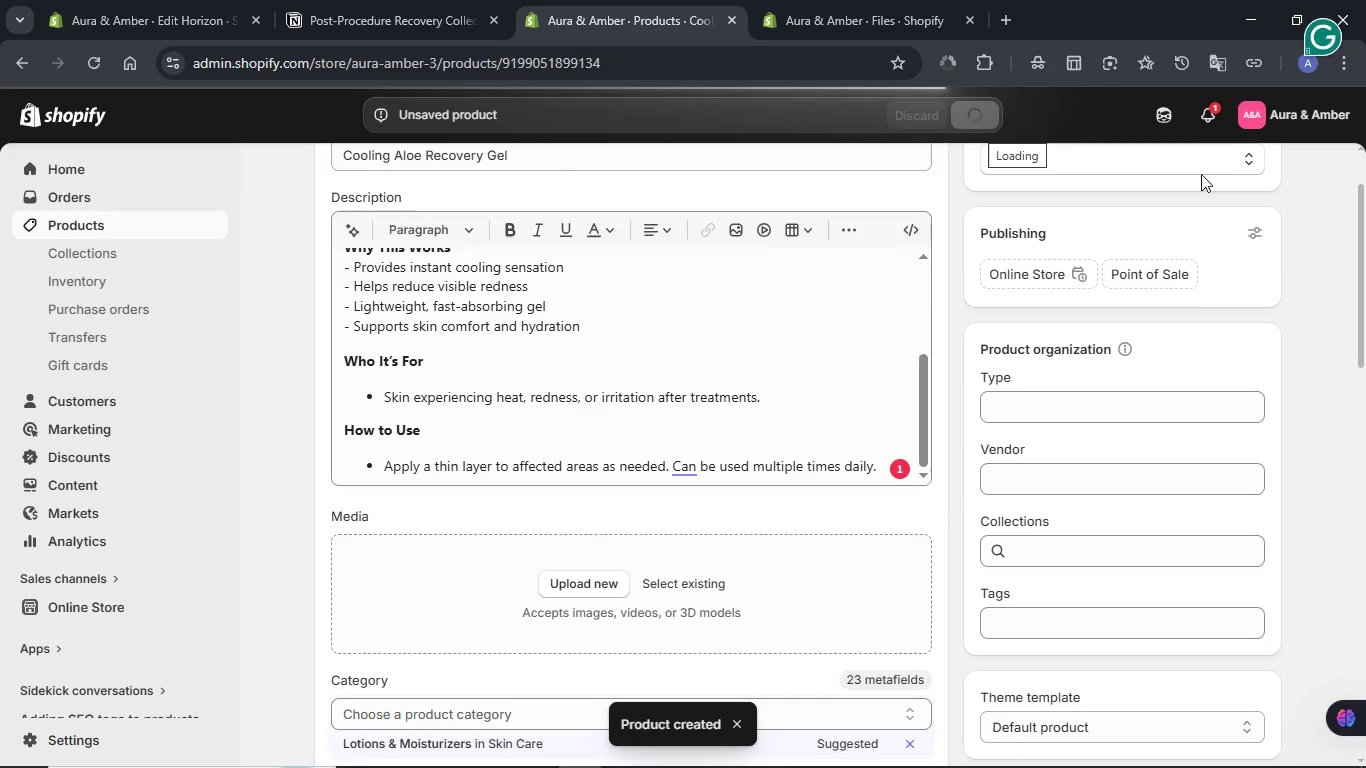 
scroll: coordinate [906, 365], scroll_direction: down, amount: 4.0
 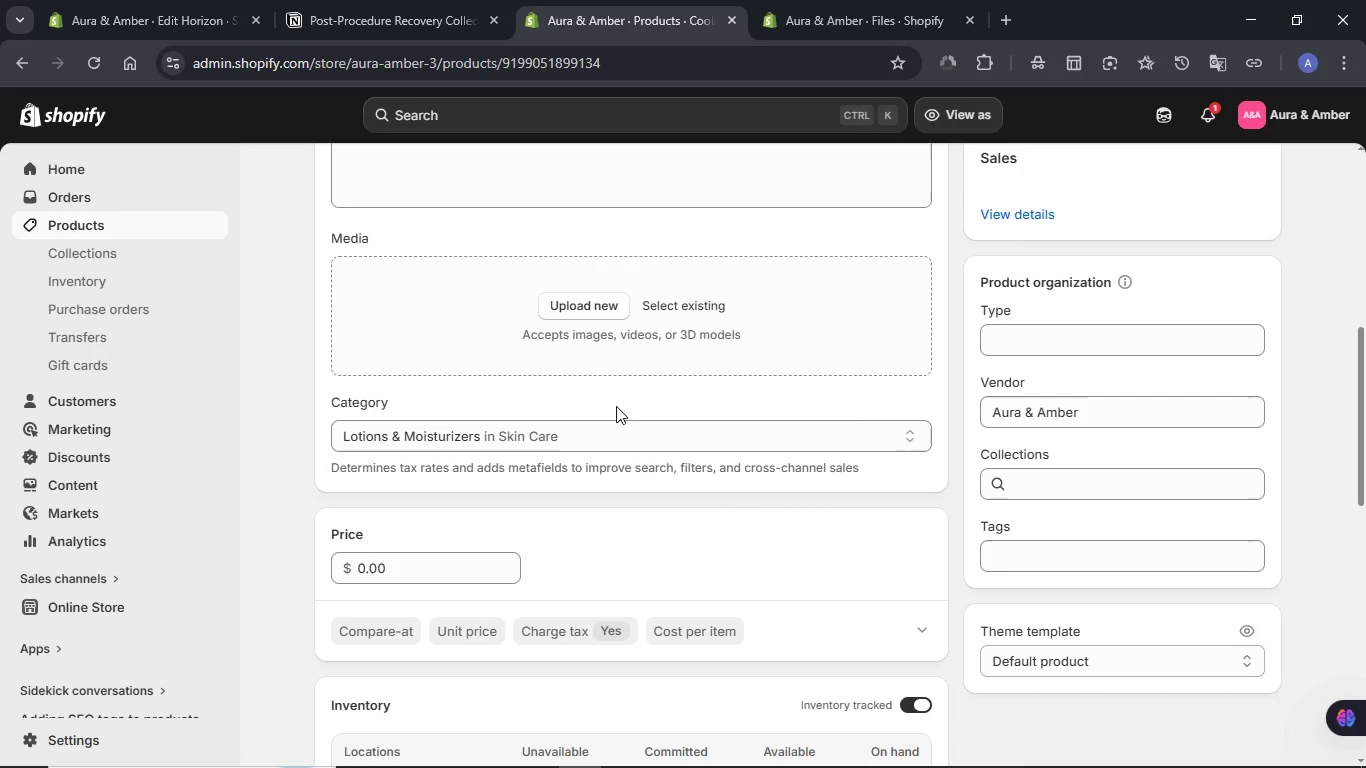 
scroll: coordinate [1106, 263], scroll_direction: up, amount: 1.0
 